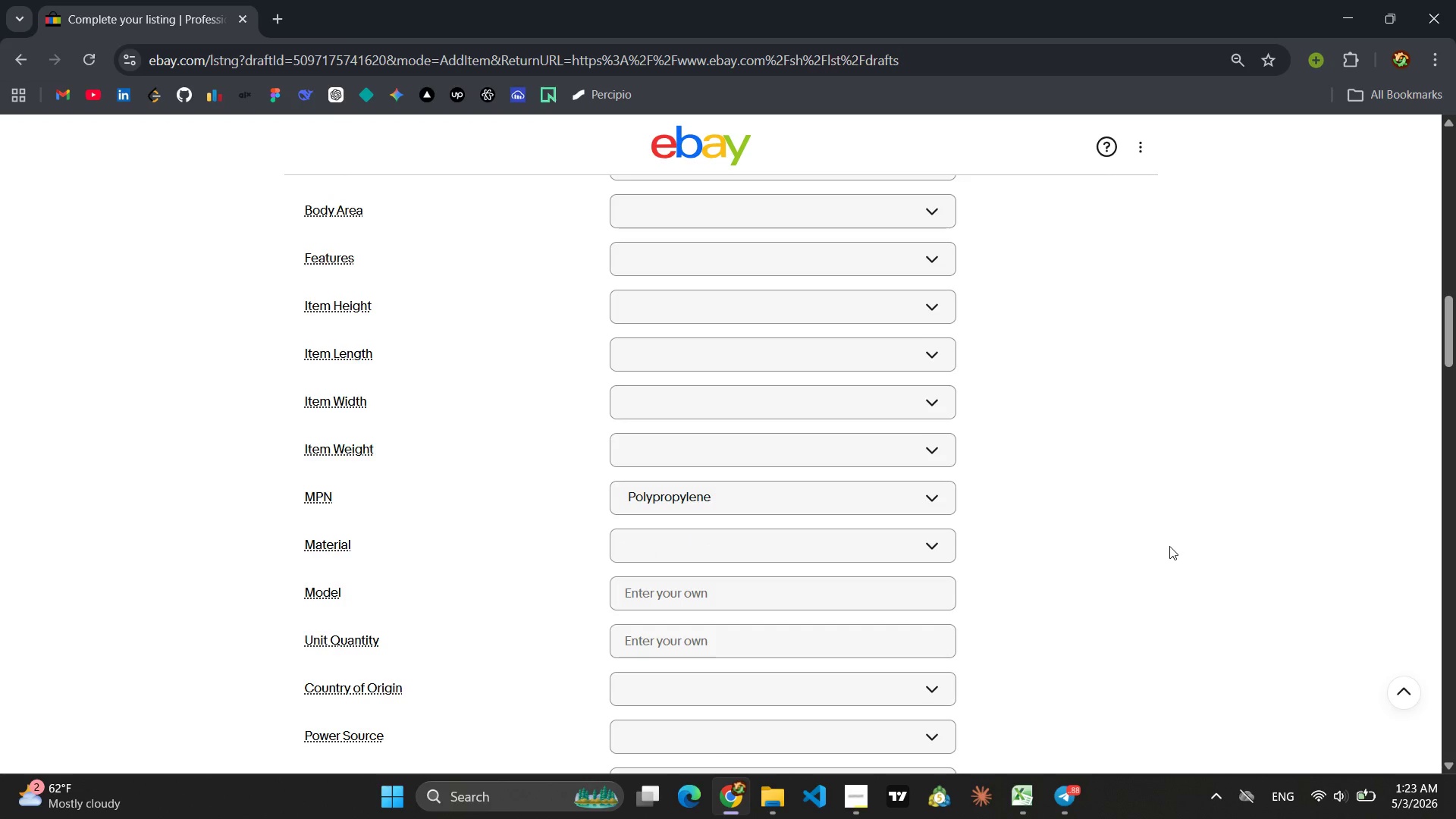 
left_click([1060, 789])
 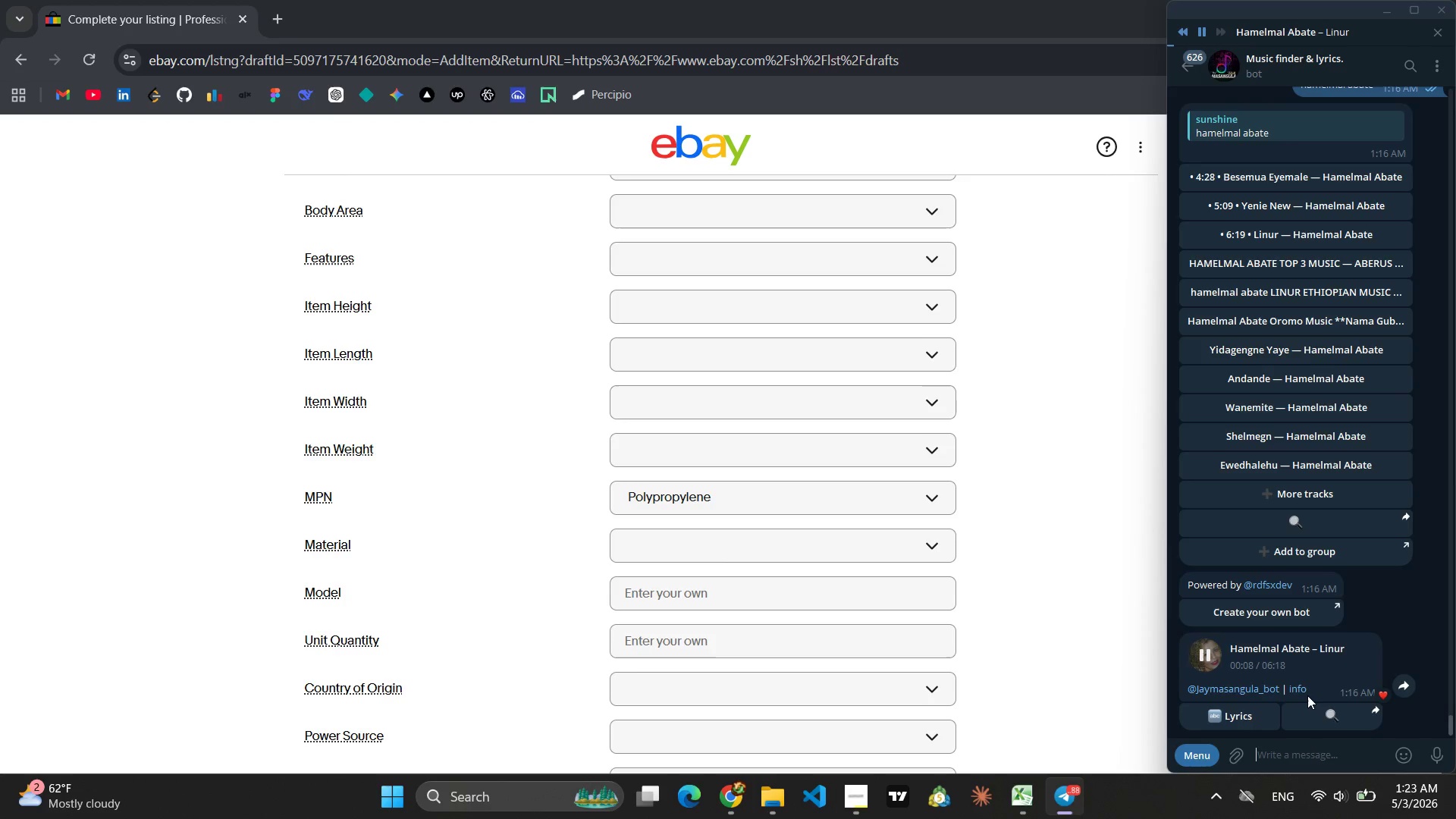 
type(kuze)
 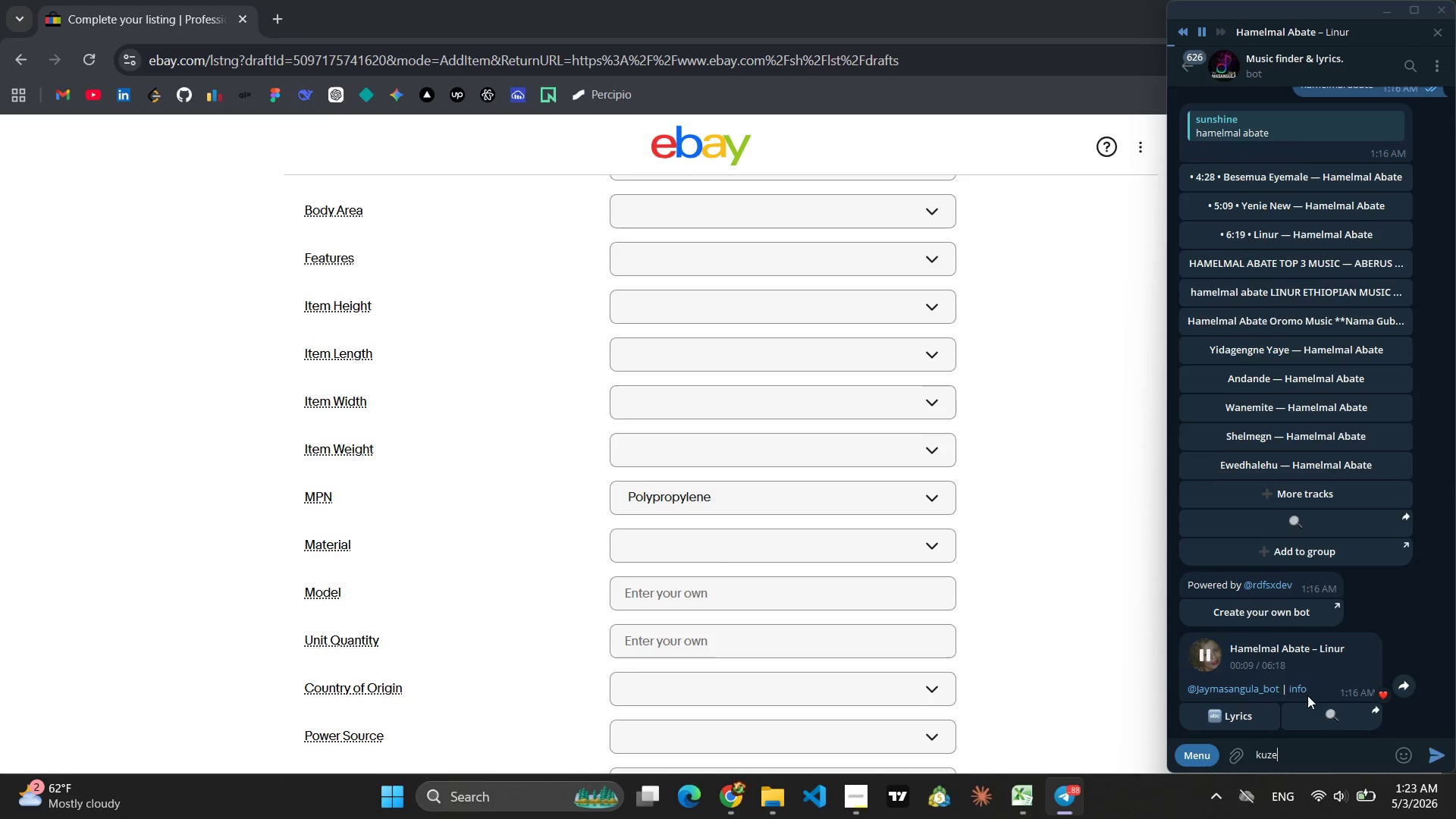 
key(Enter)
 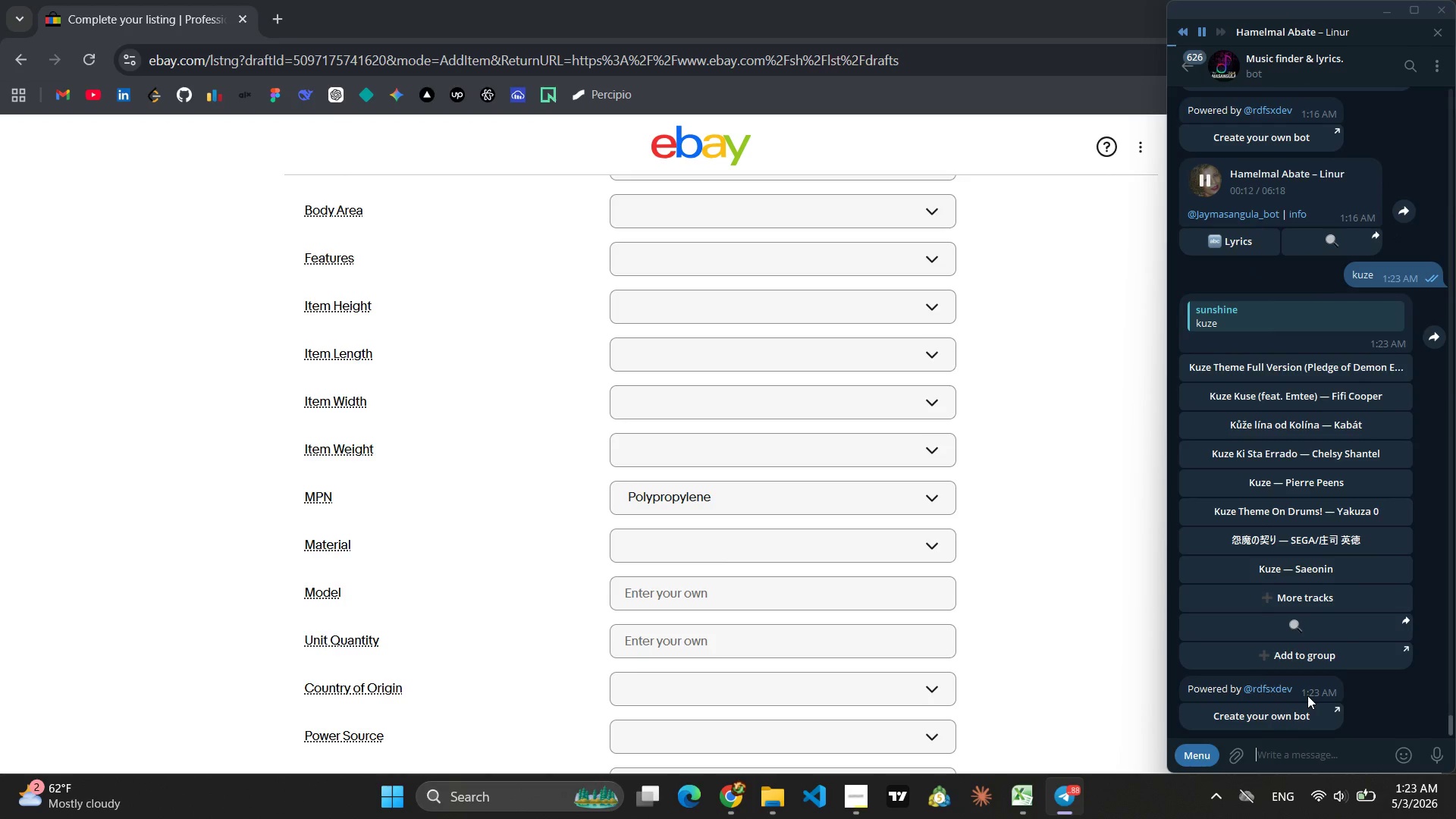 
type(kuzi)
 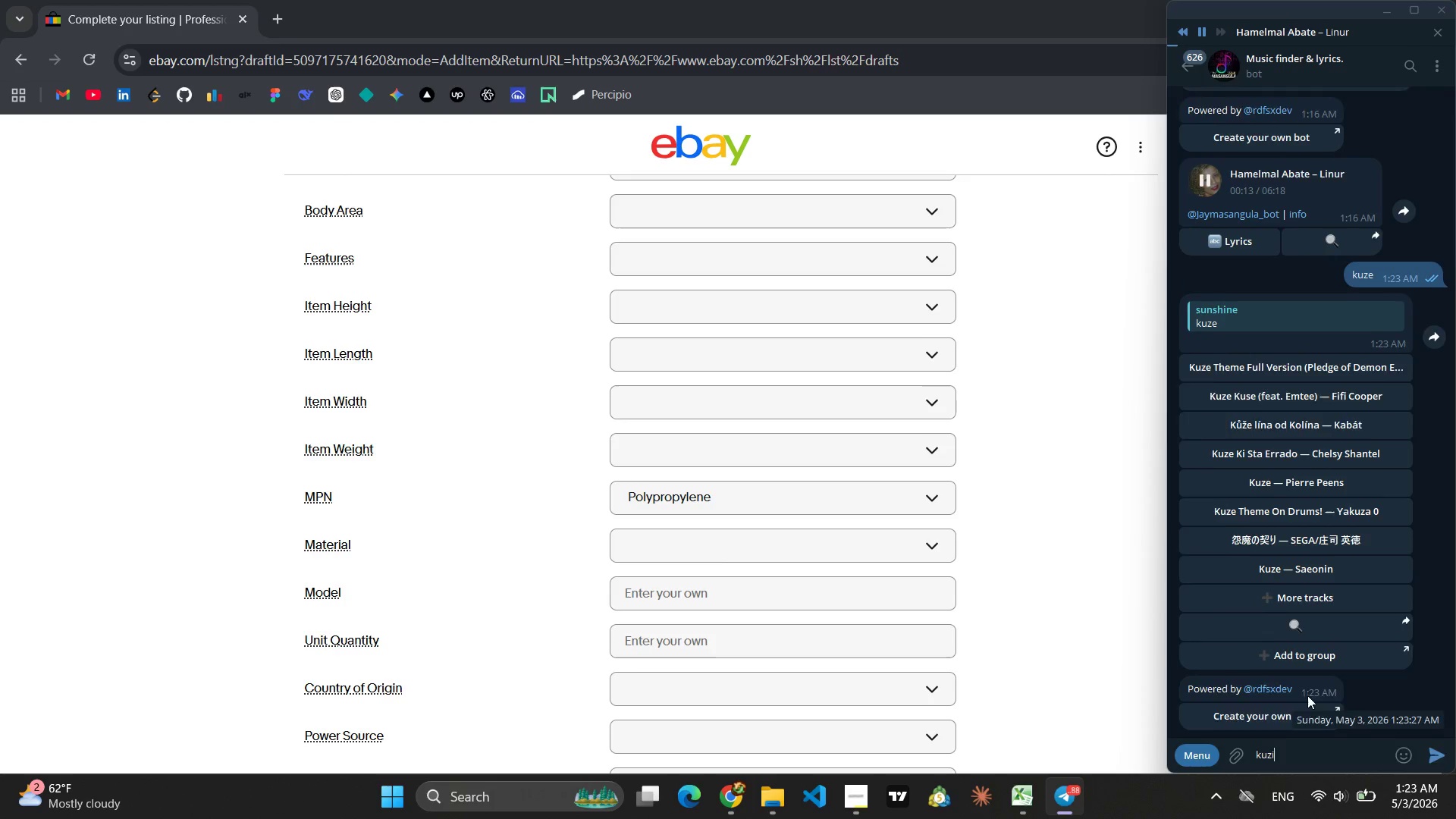 
key(Enter)
 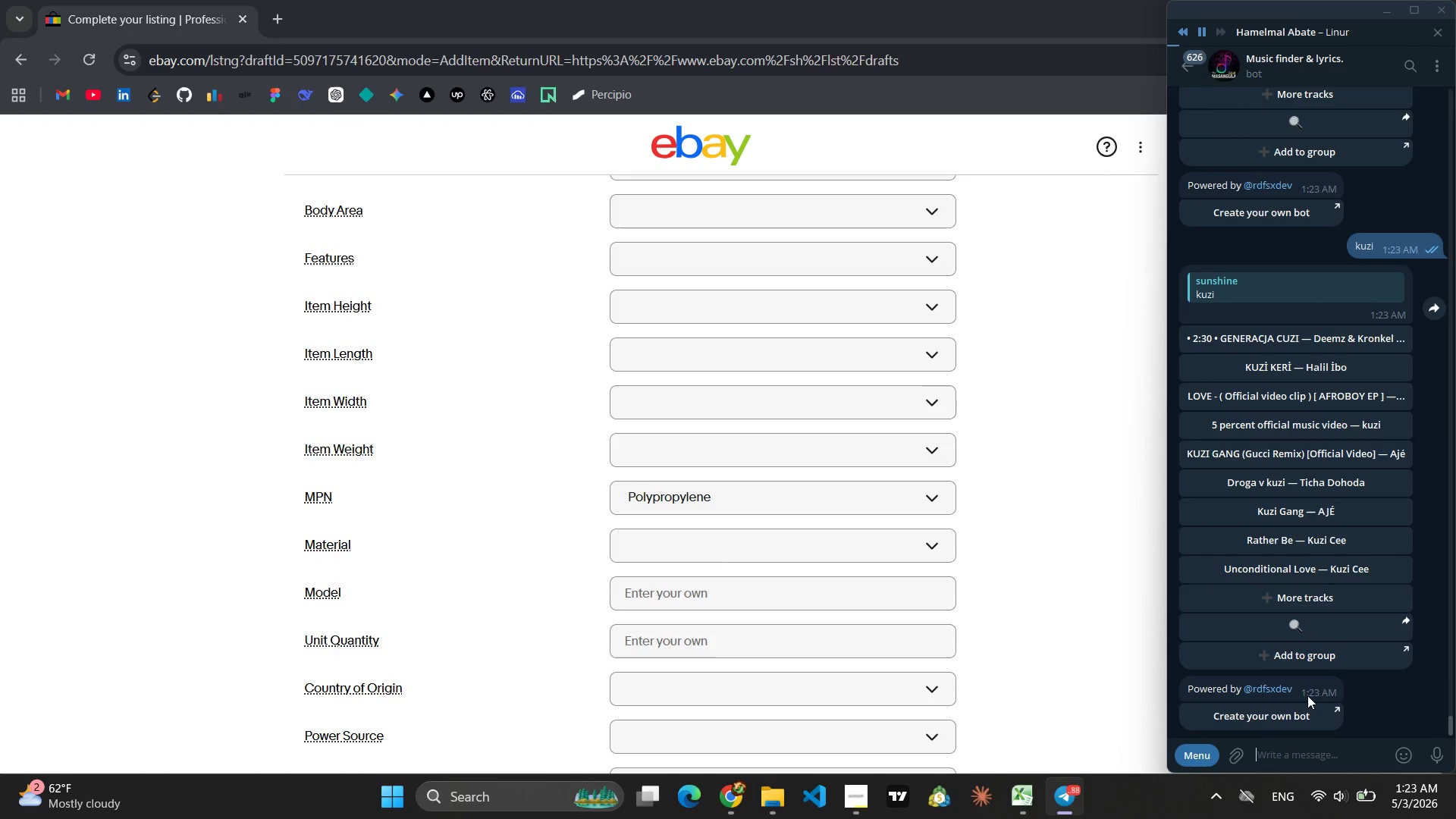 
type(zemenu nega)
 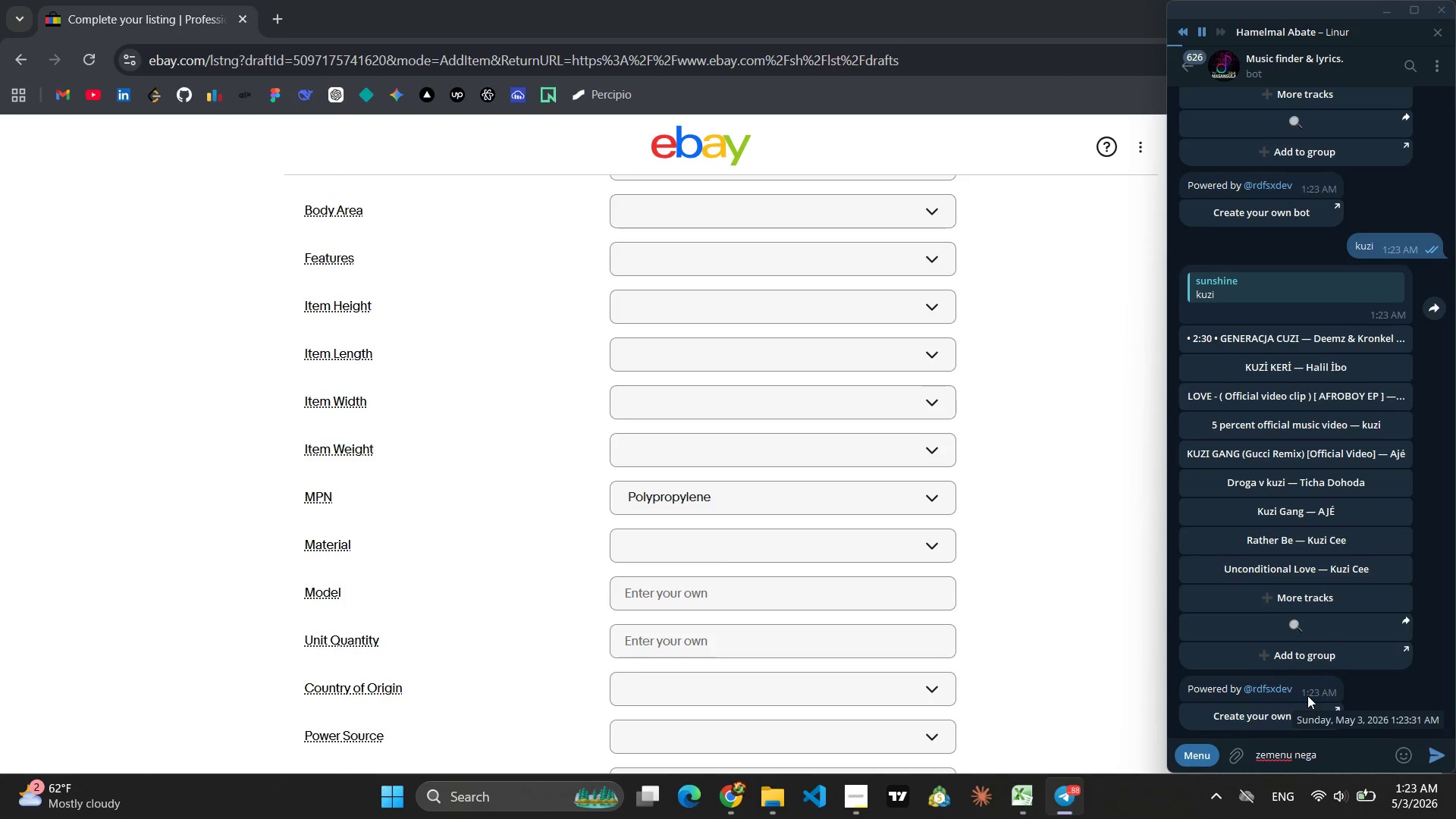 
key(Enter)
 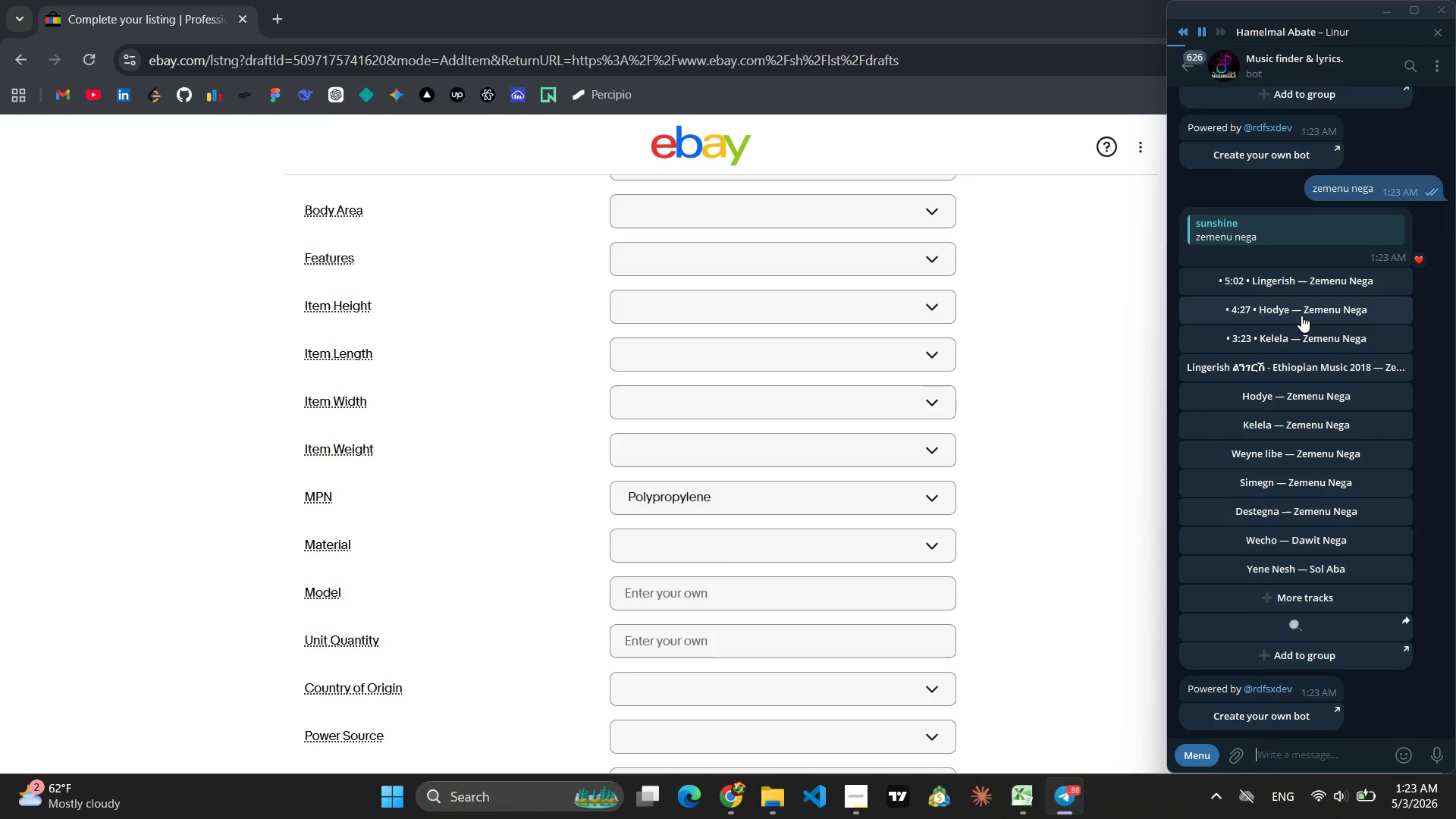 
wait(5.39)
 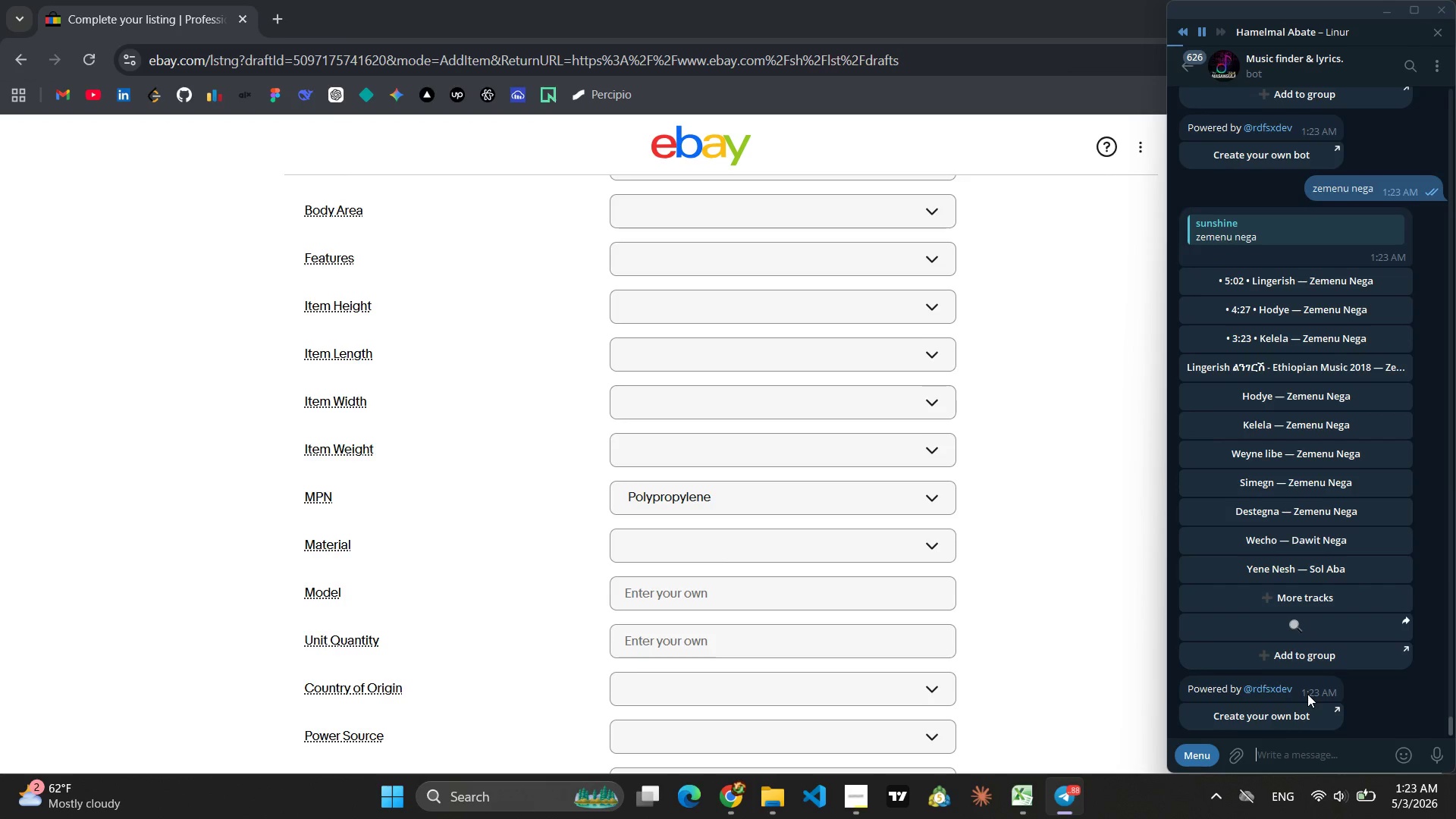 
left_click([1278, 277])
 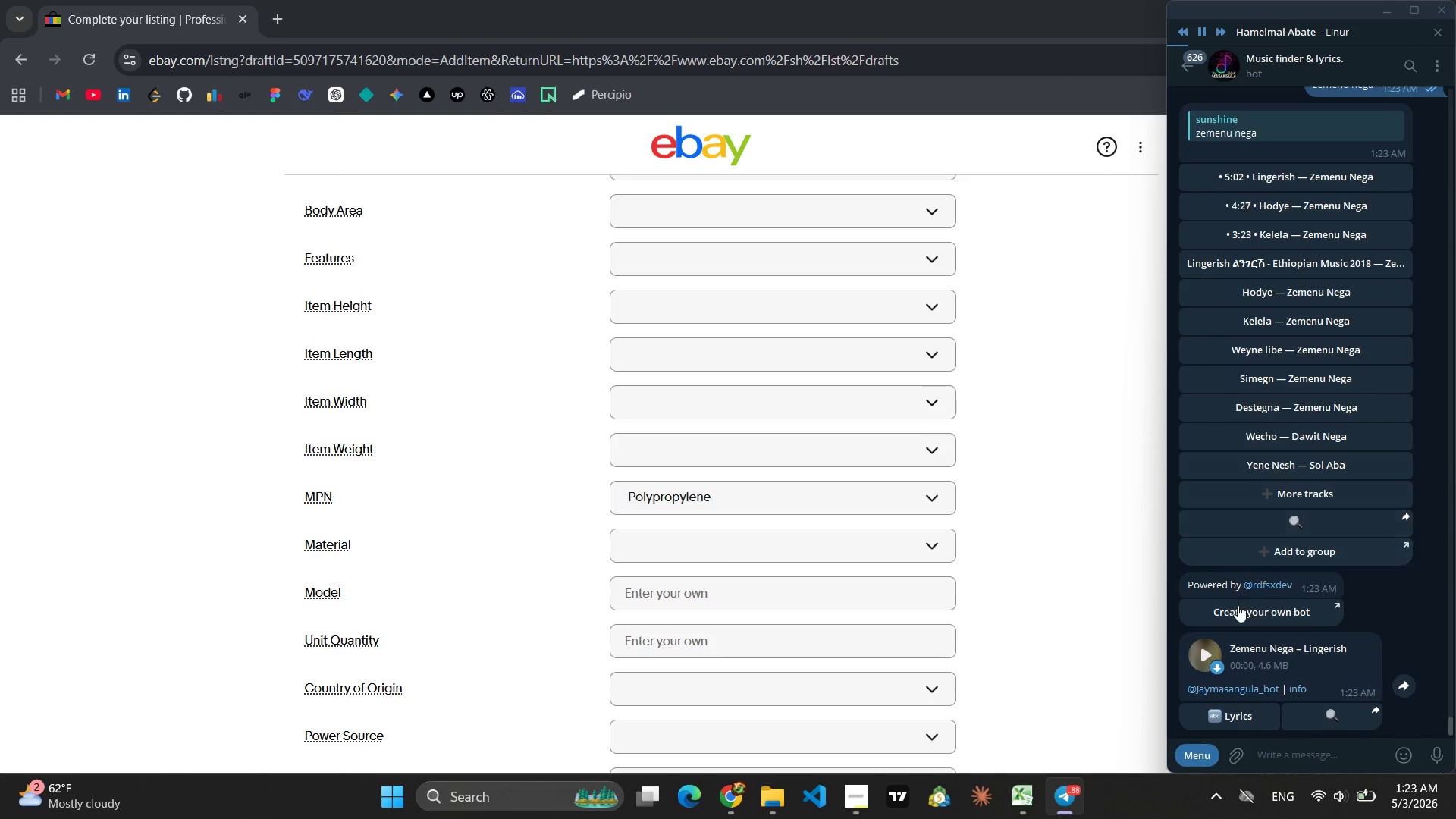 
left_click([1191, 653])
 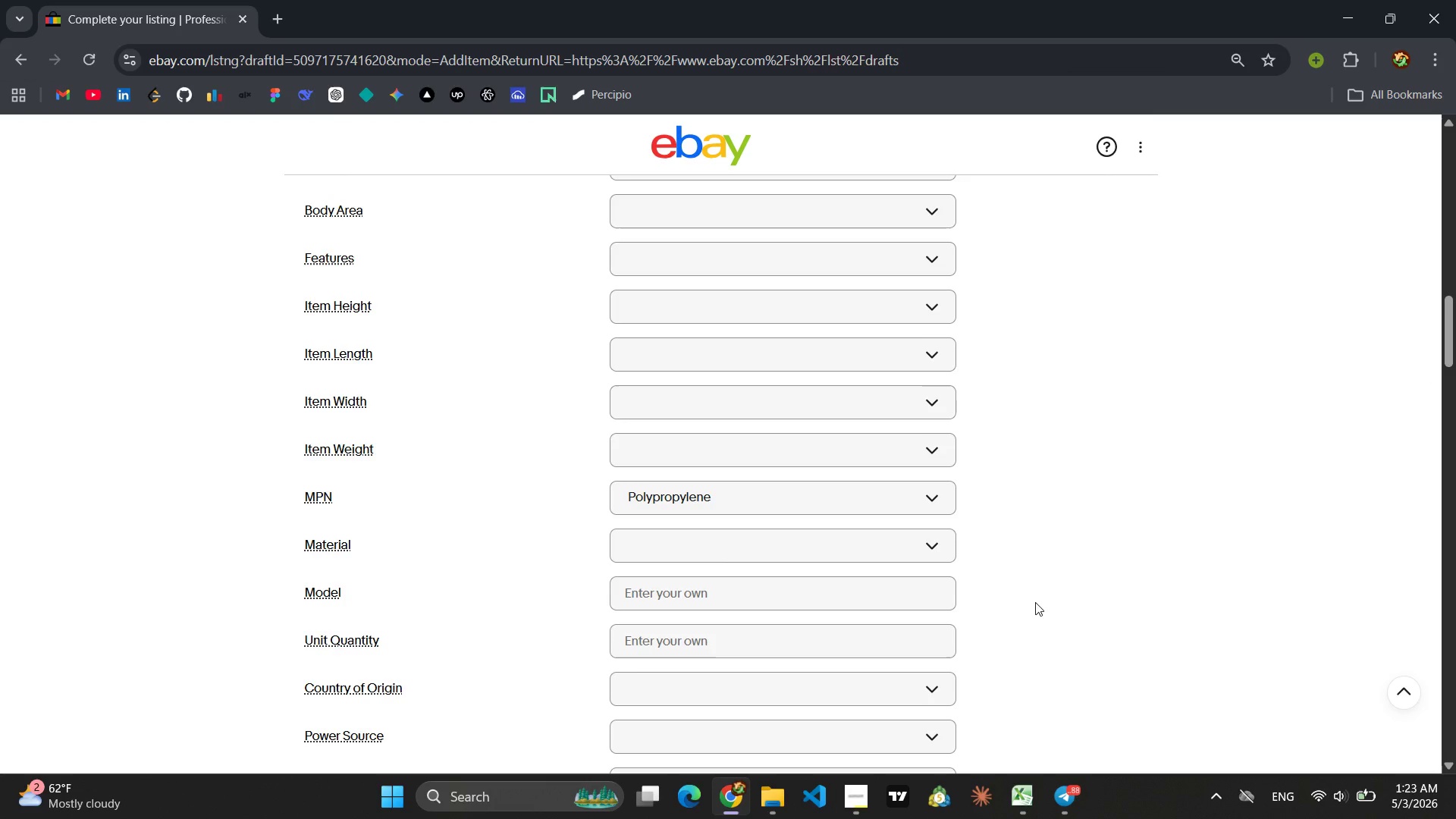 
wait(17.55)
 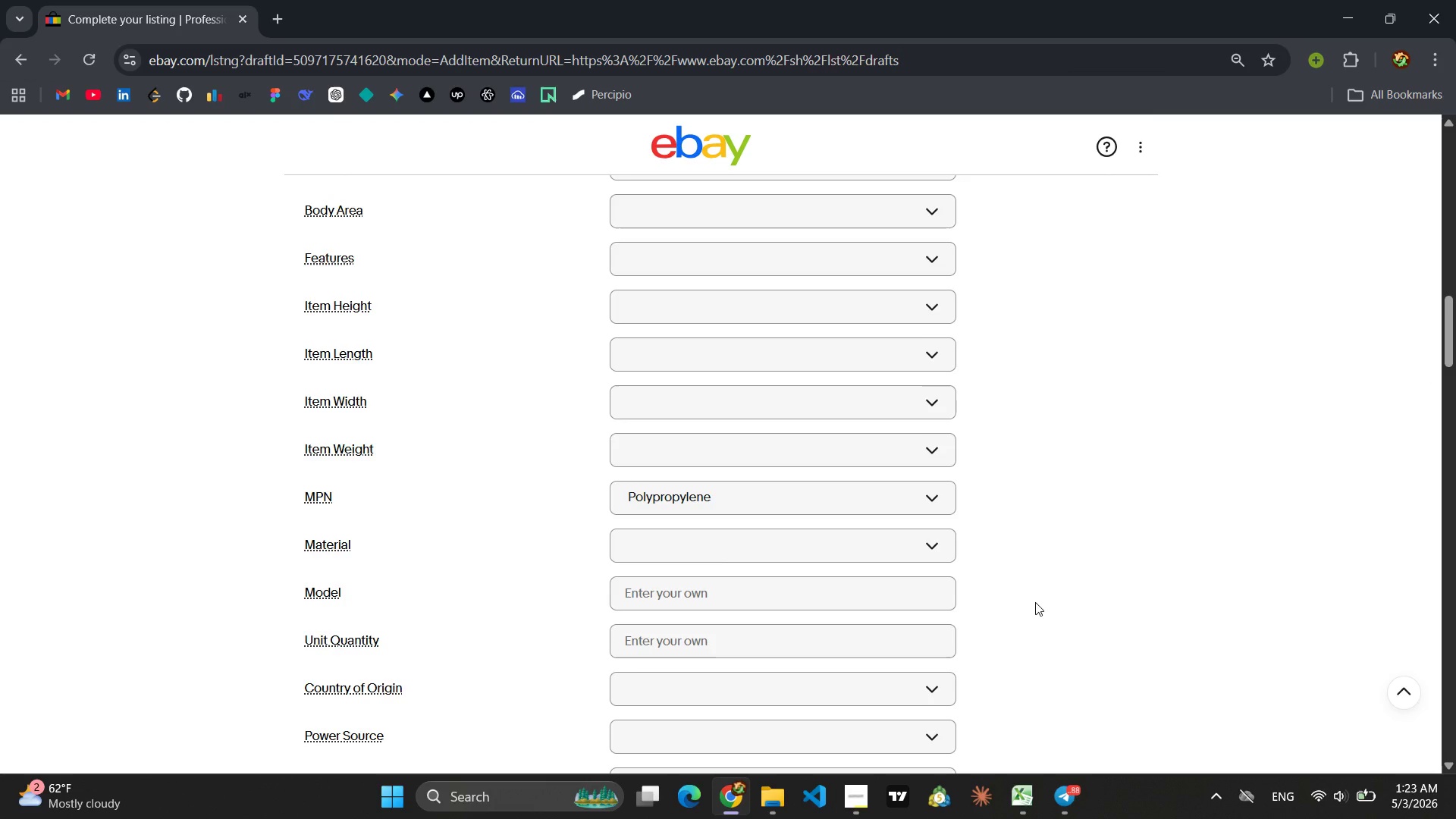 
left_click([682, 503])
 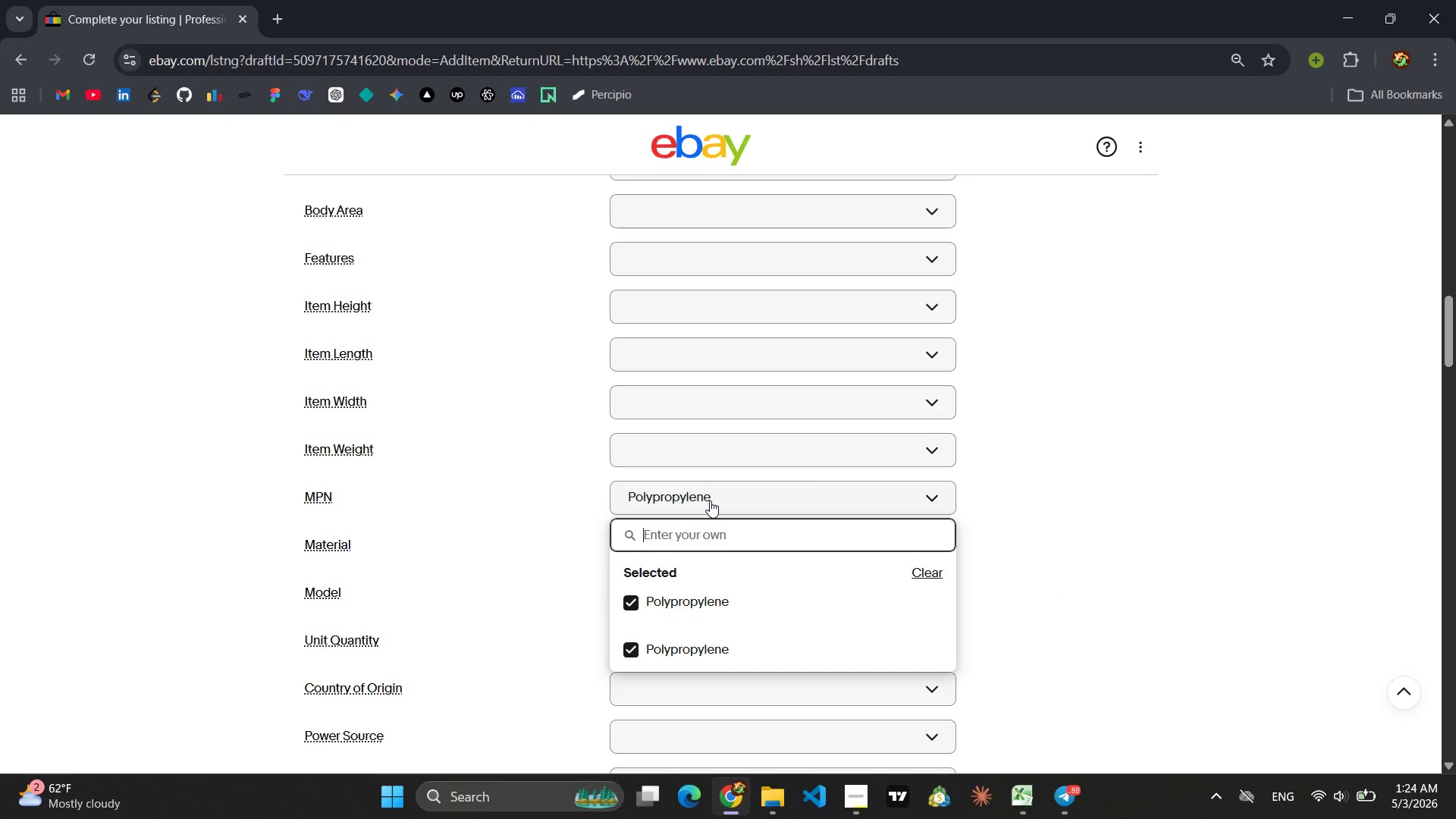 
type(ZF-00015)
 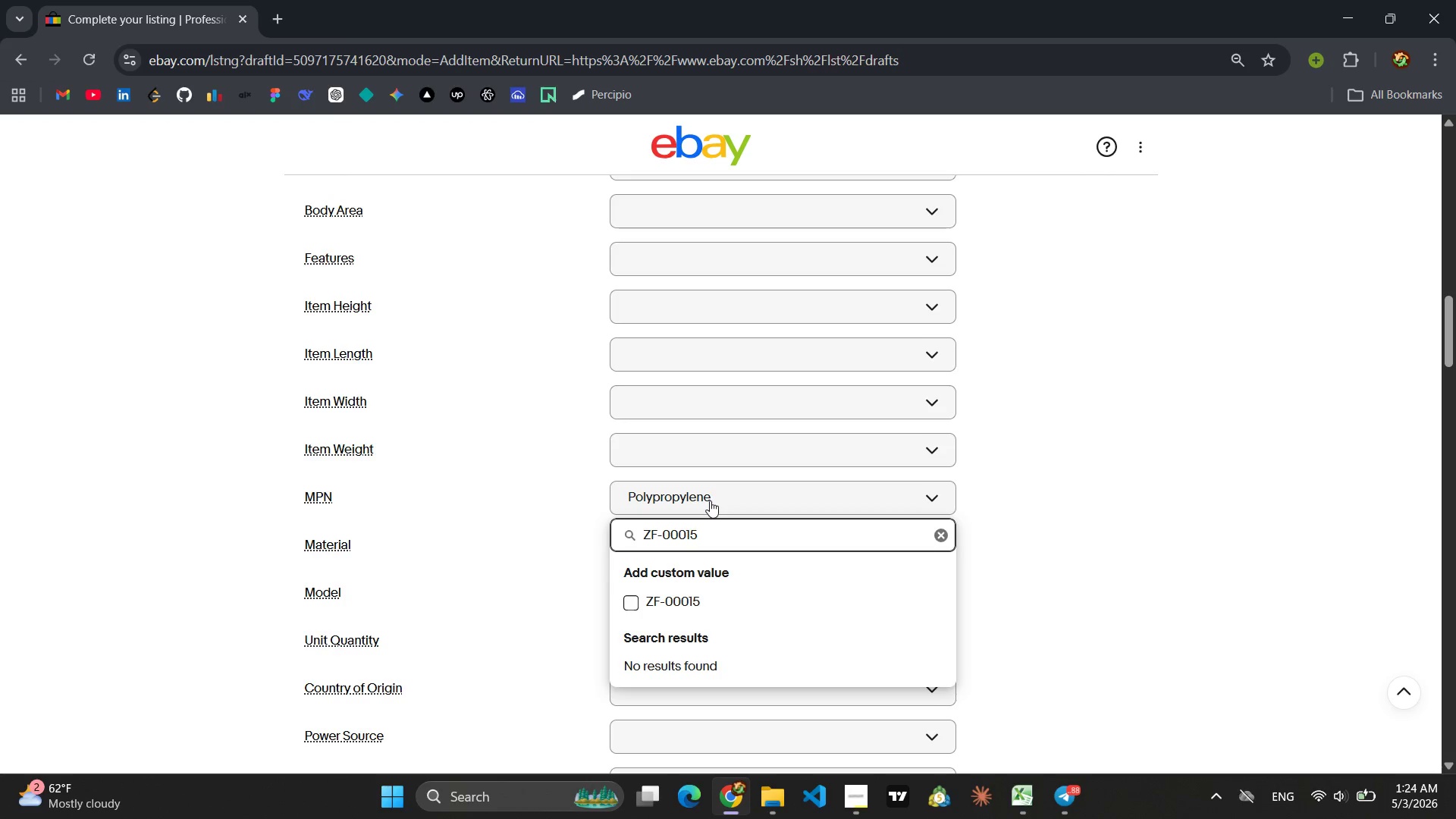 
key(Enter)
 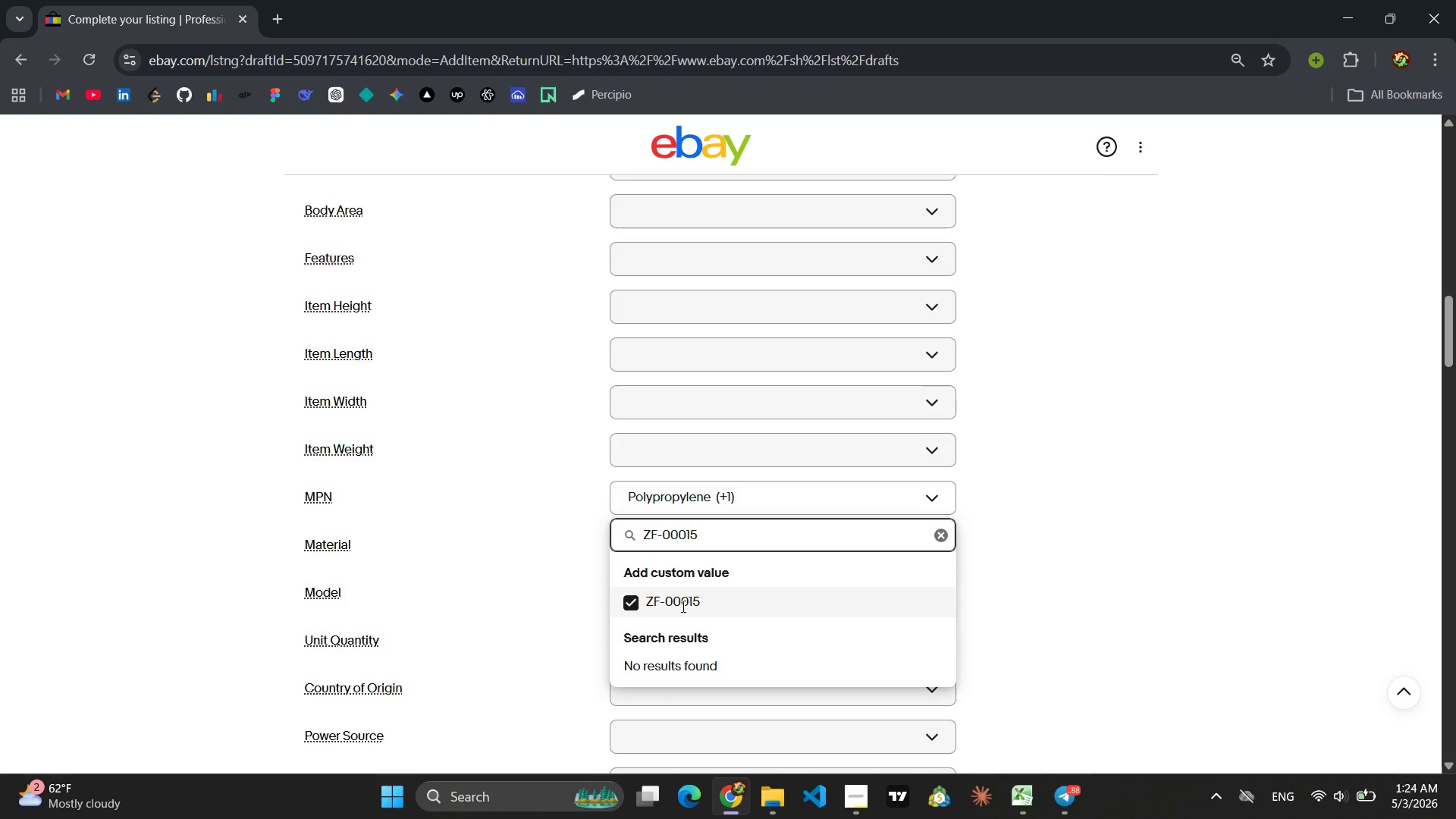 
hold_key(key=Enter, duration=0.73)
 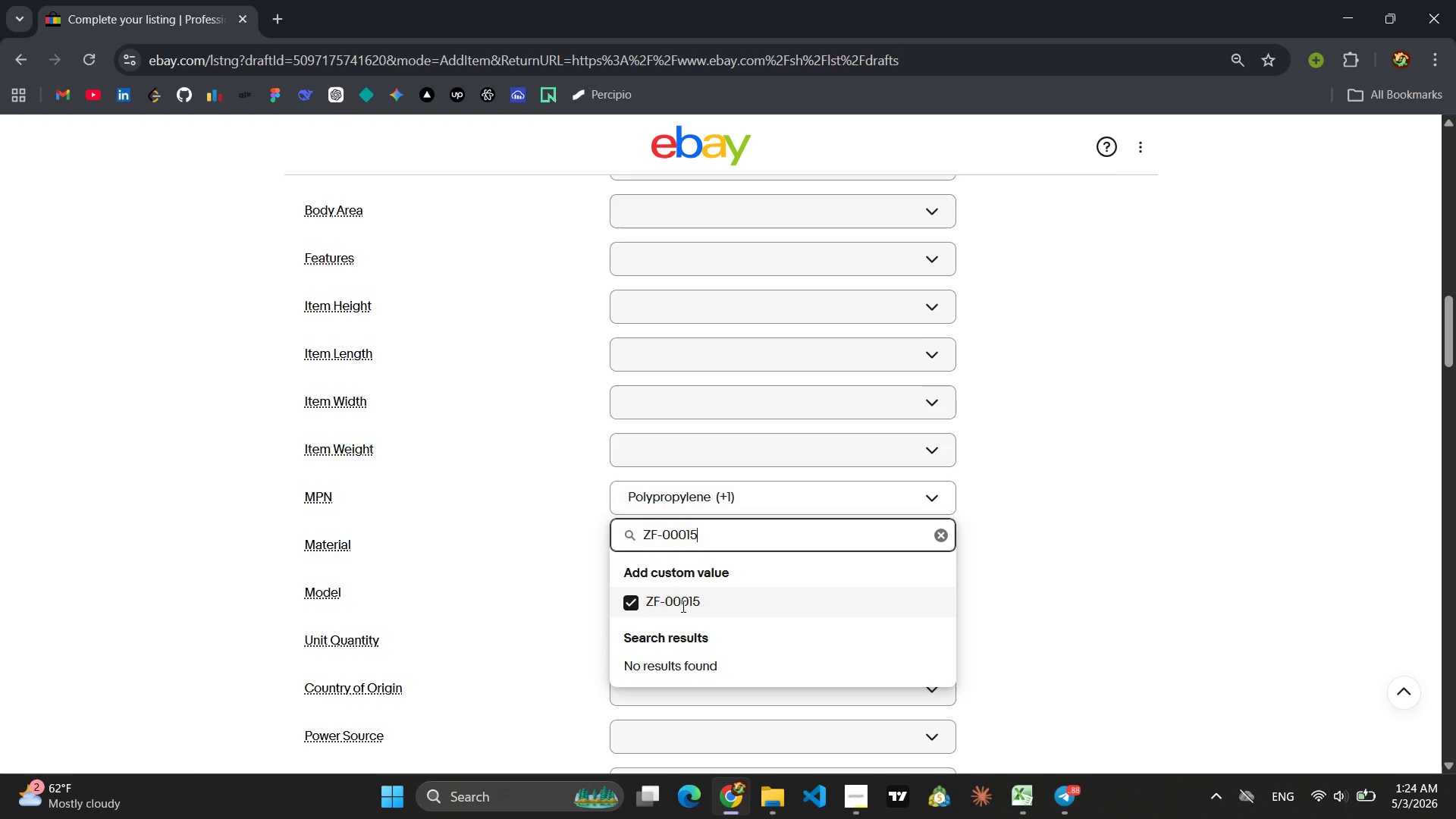 
hold_key(key=Backspace, duration=0.89)
 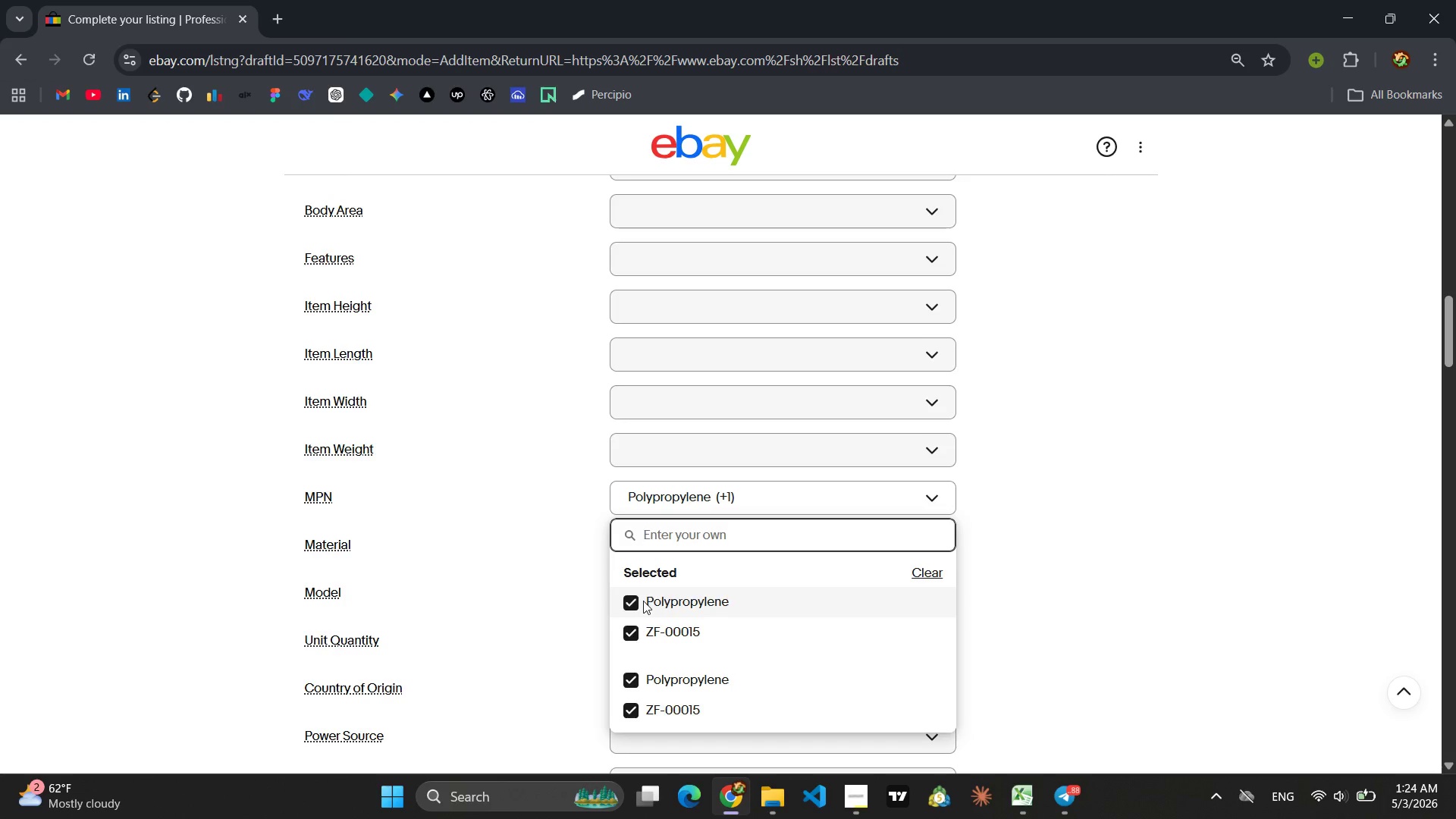 
left_click([636, 601])
 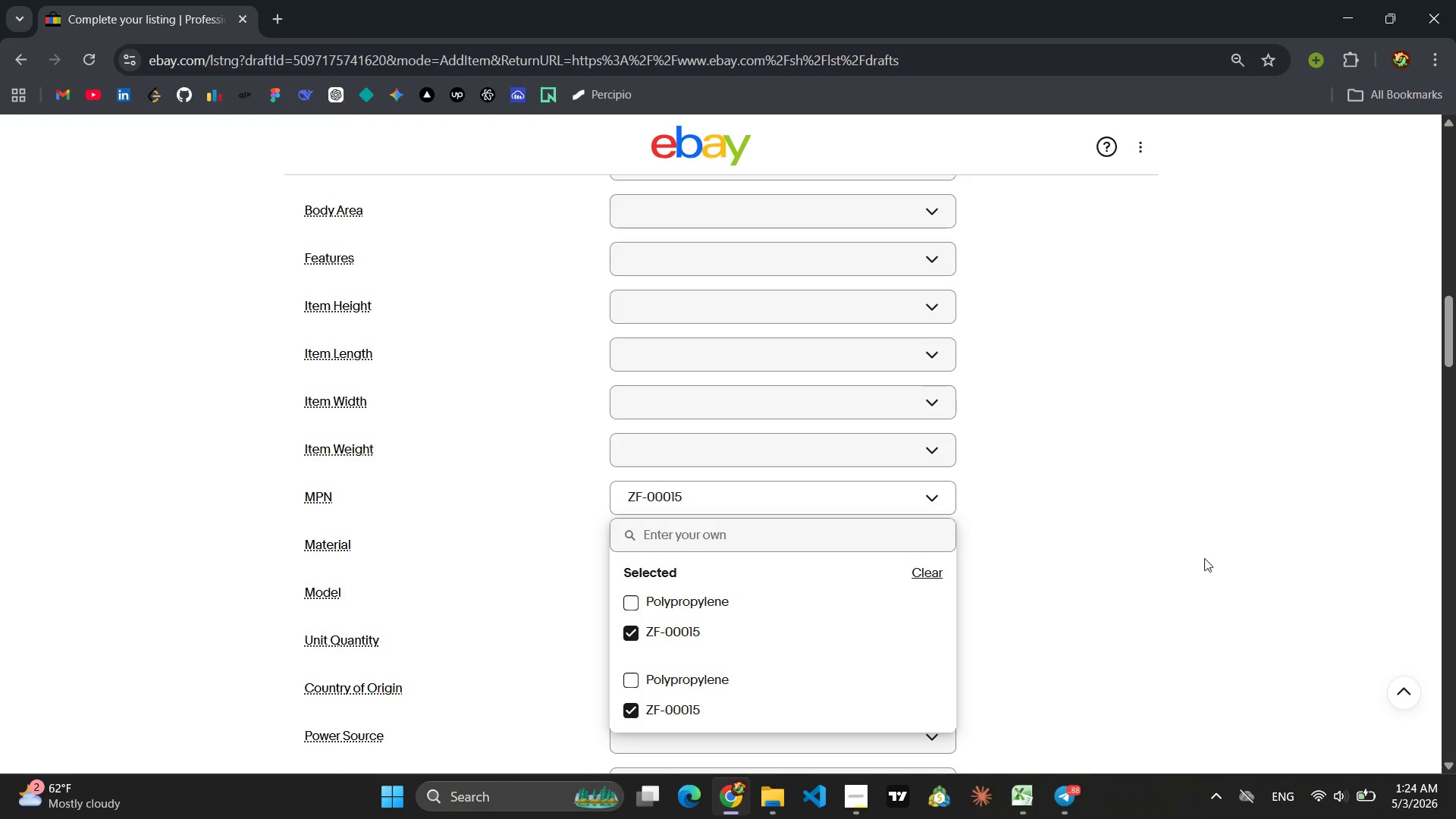 
left_click([1219, 556])
 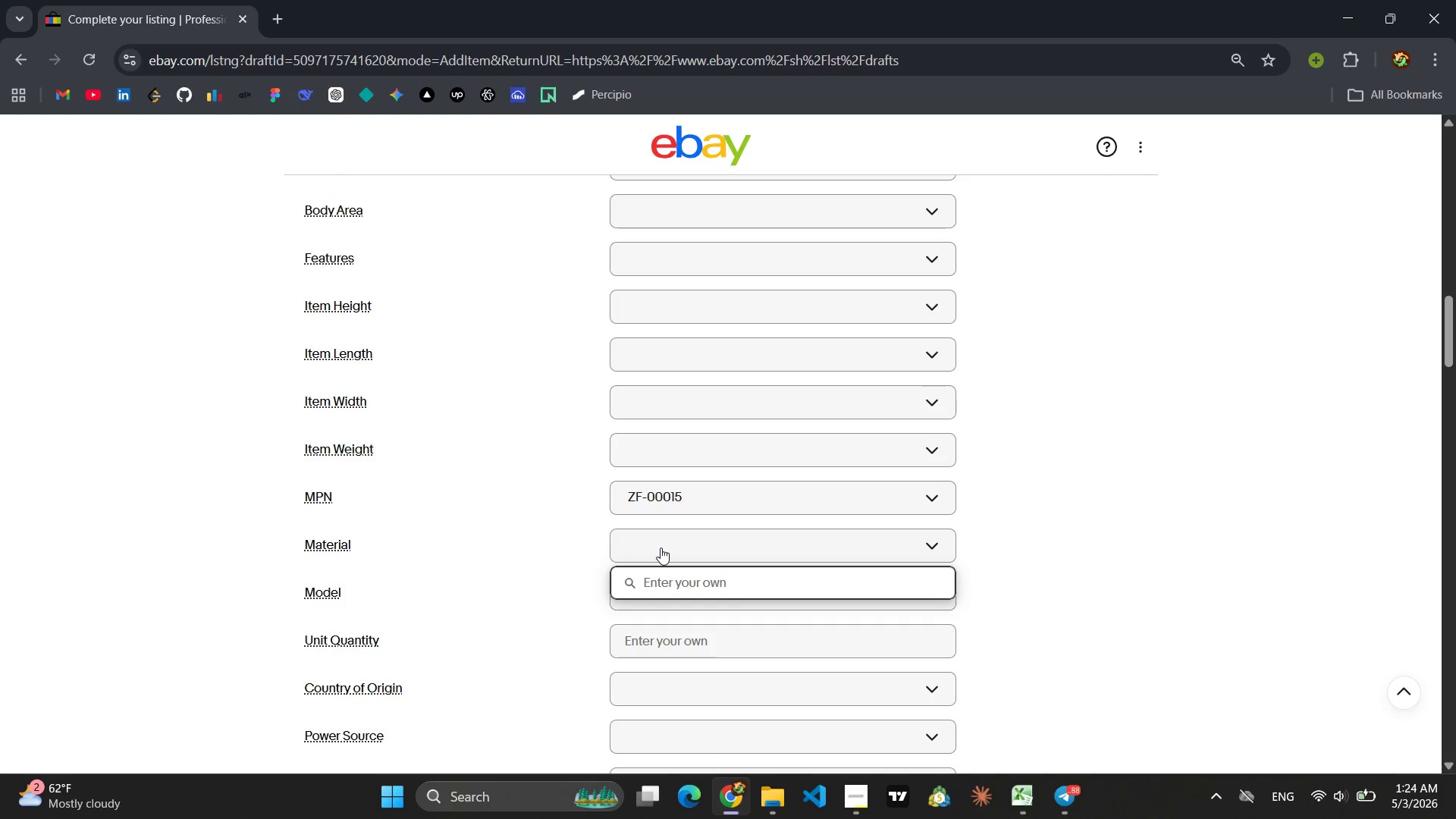 
type(P)
key(Backspace)
type(pOLYPROPYLENE)
 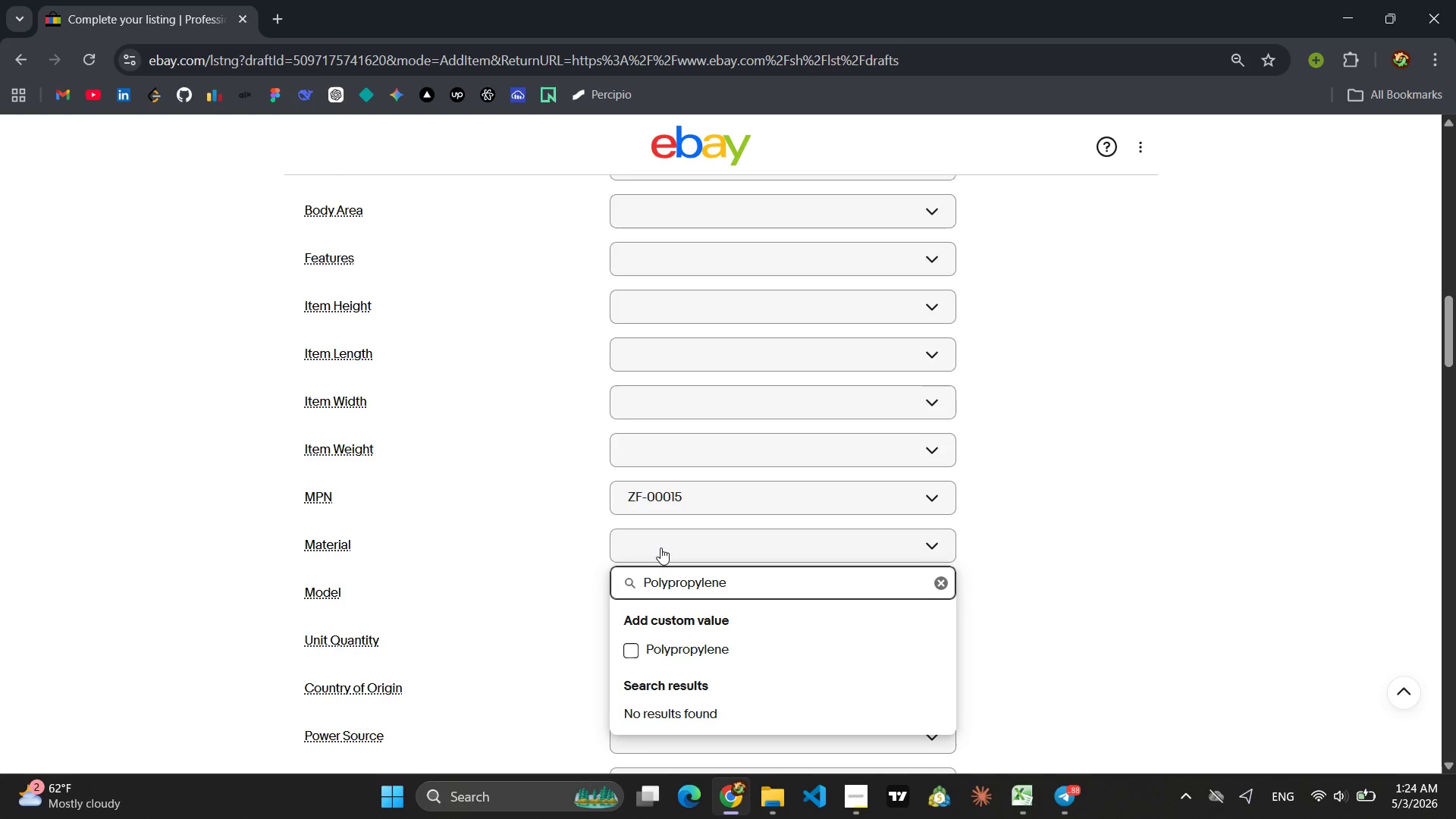 
key(Enter)
 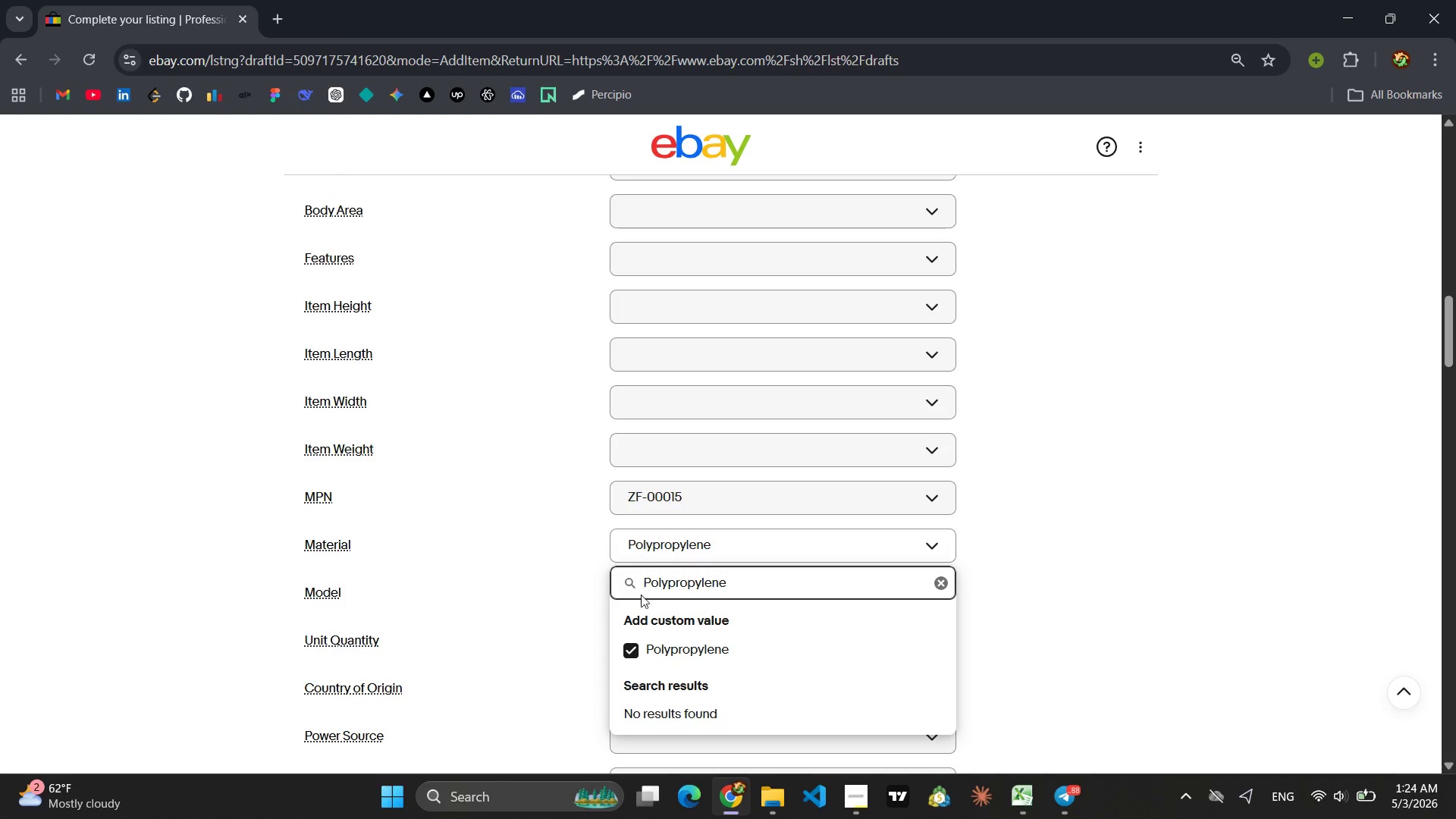 
left_click([1078, 514])
 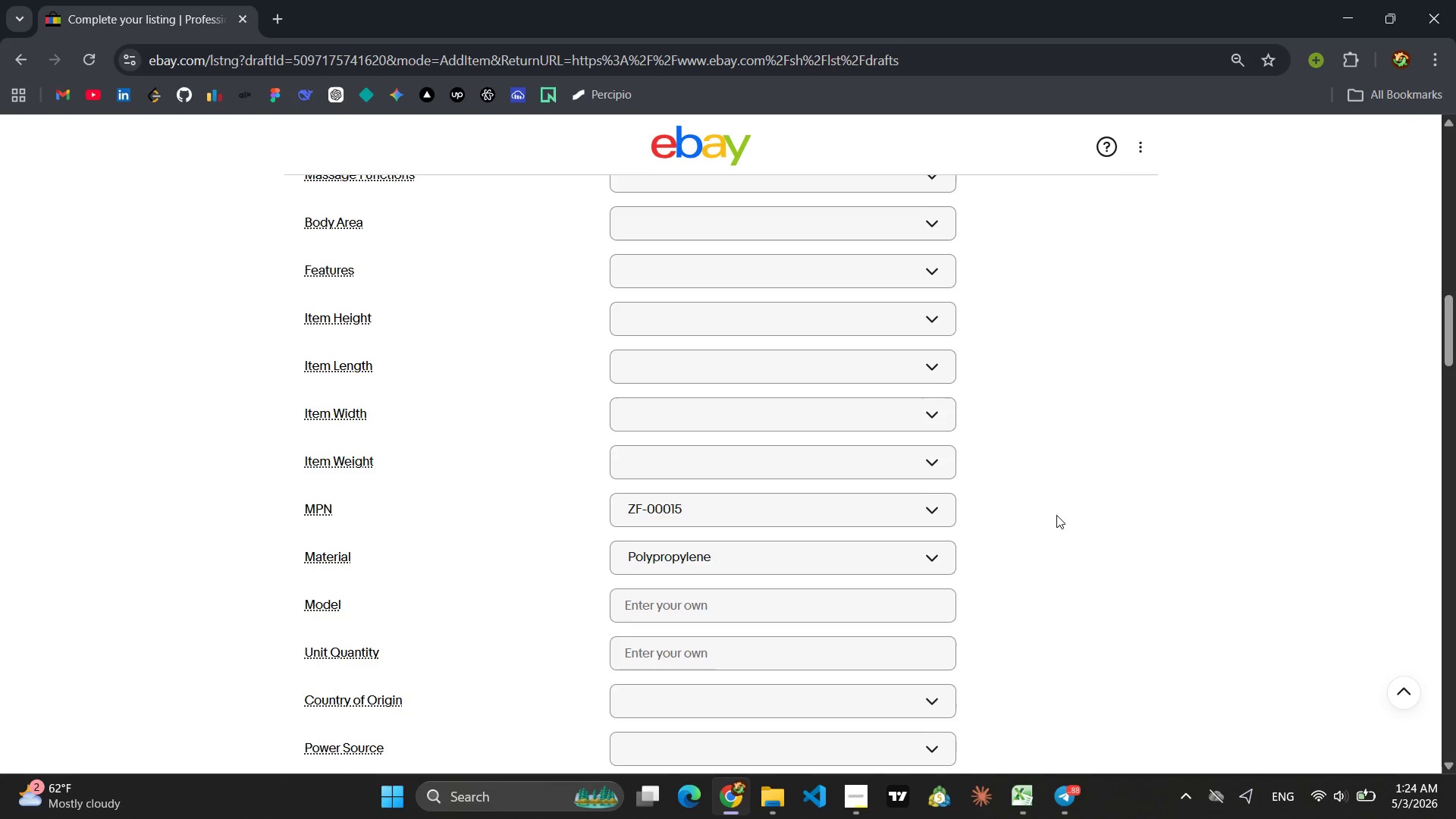 
scroll: coordinate [1052, 547], scroll_direction: up, amount: 4.0
 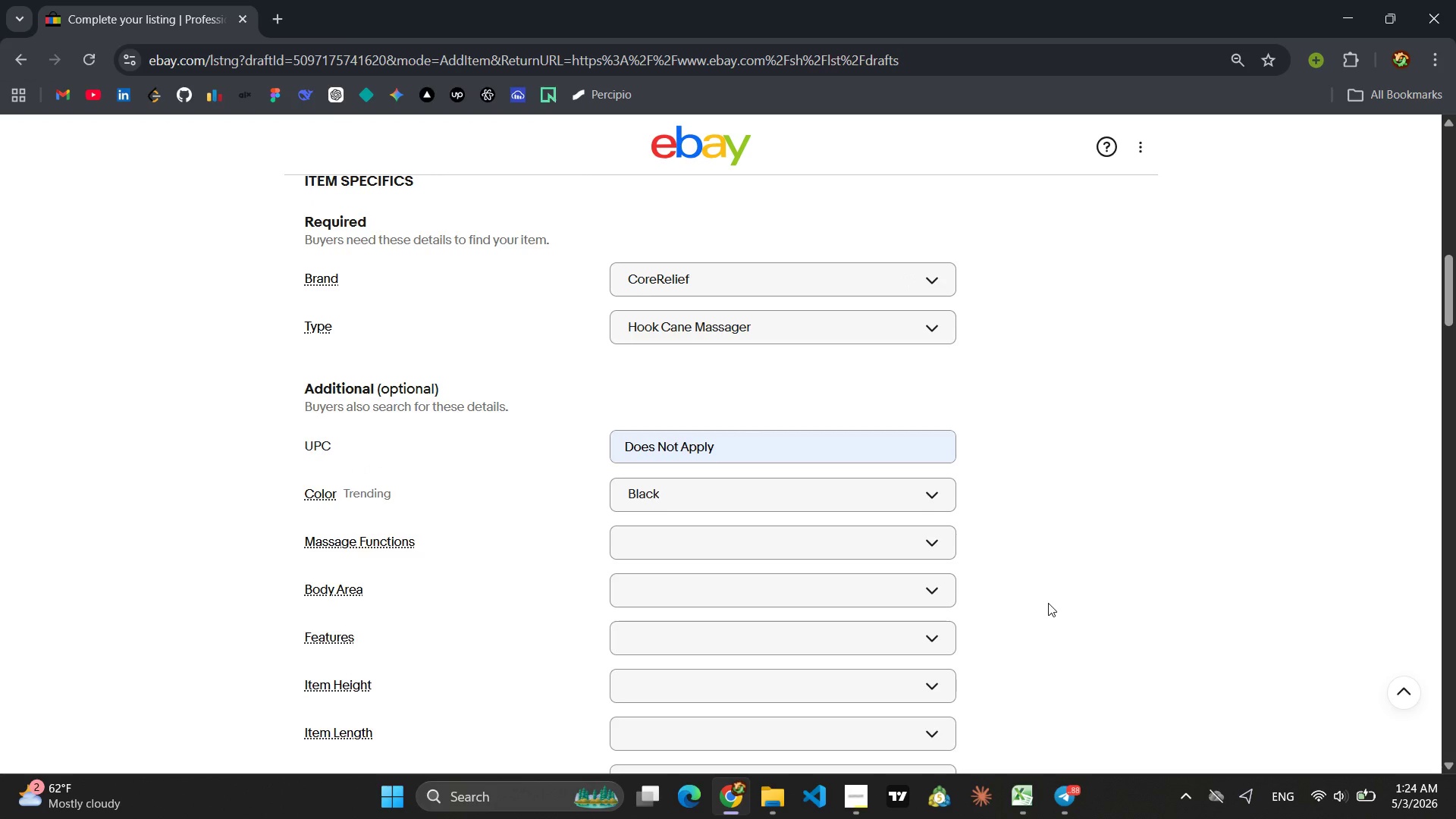 
scroll: coordinate [1048, 599], scroll_direction: down, amount: 6.0
 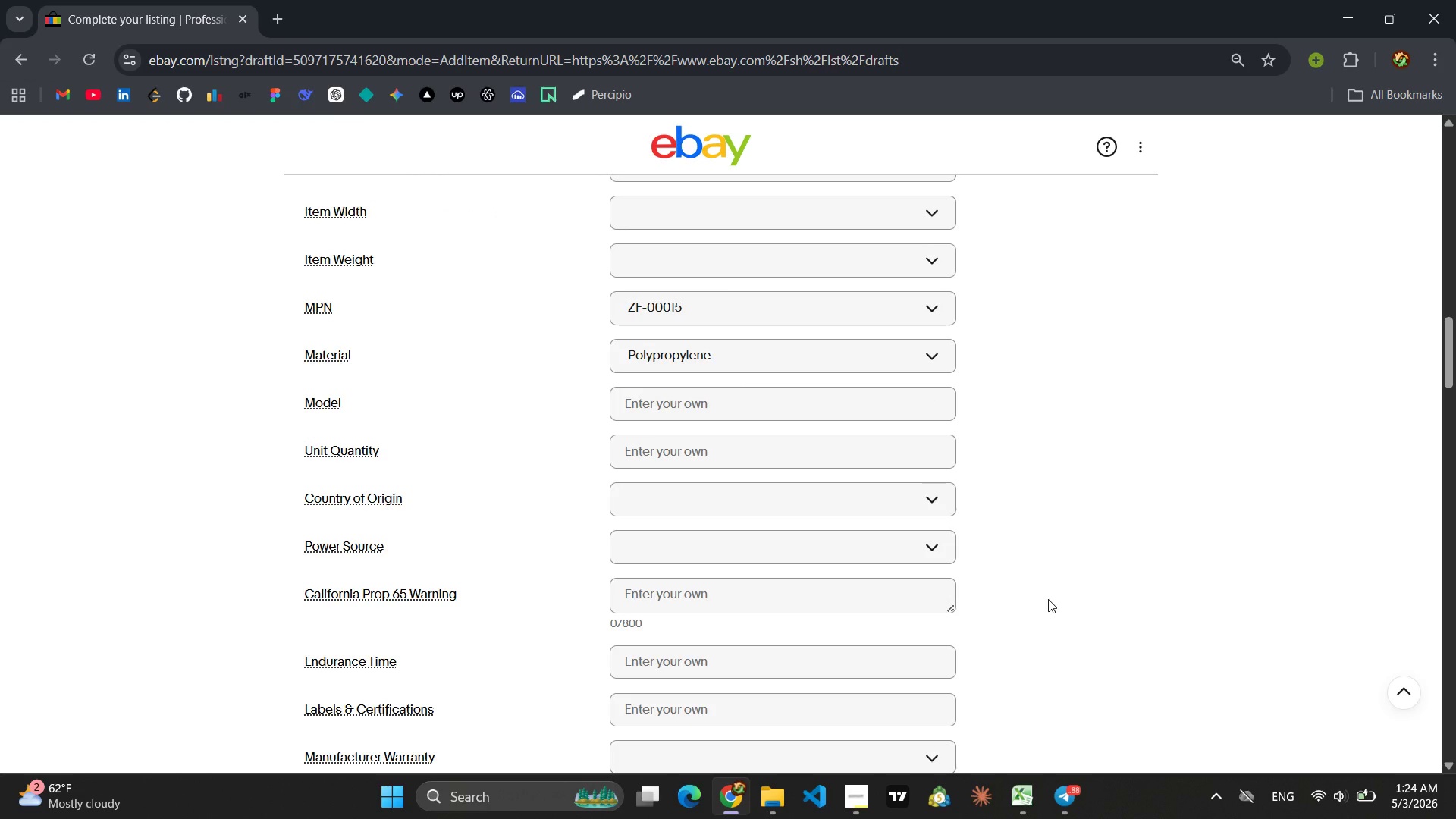 
scroll: coordinate [1048, 599], scroll_direction: up, amount: 2.0
 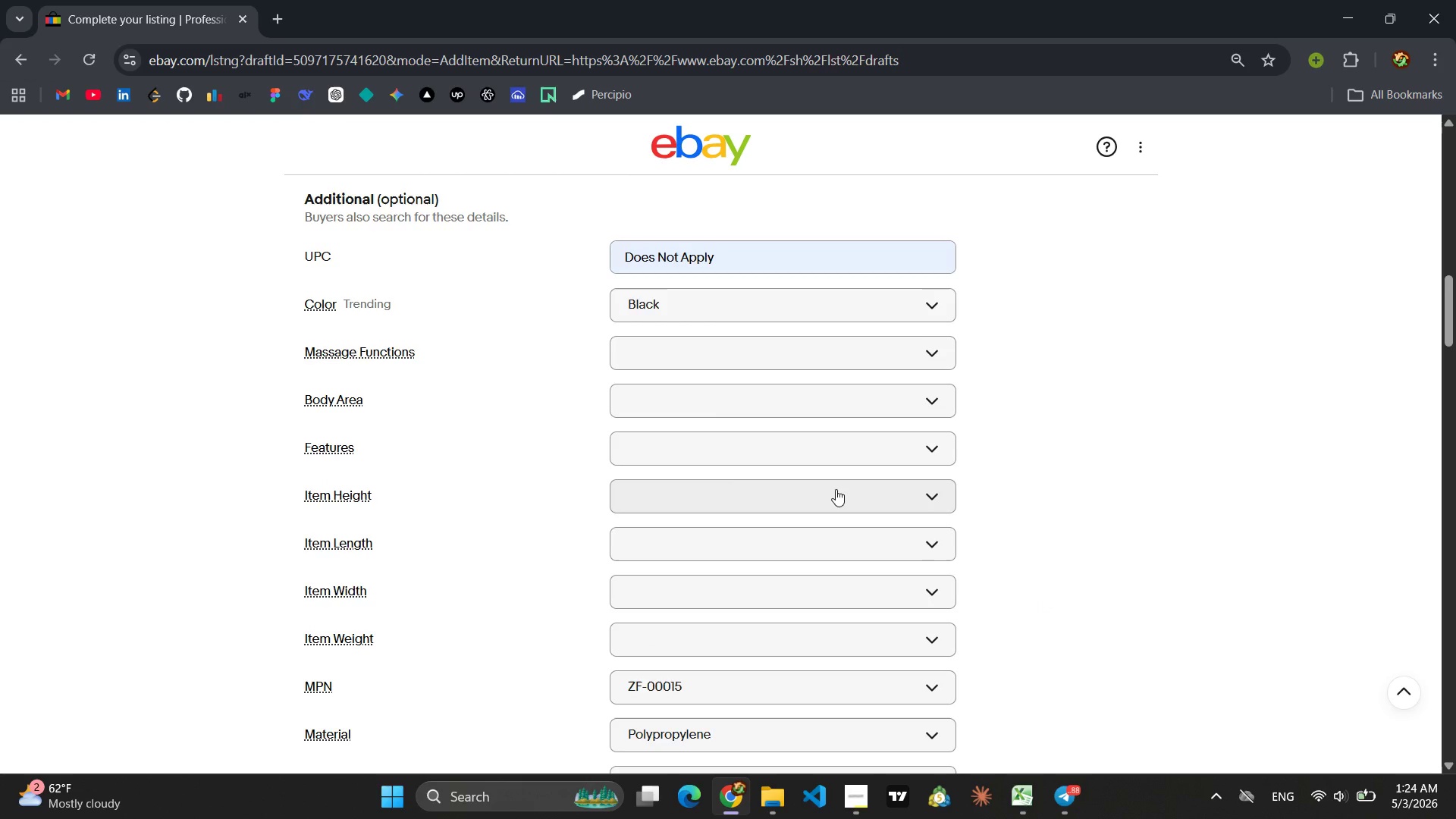 
scroll: coordinate [861, 493], scroll_direction: down, amount: 9.0
 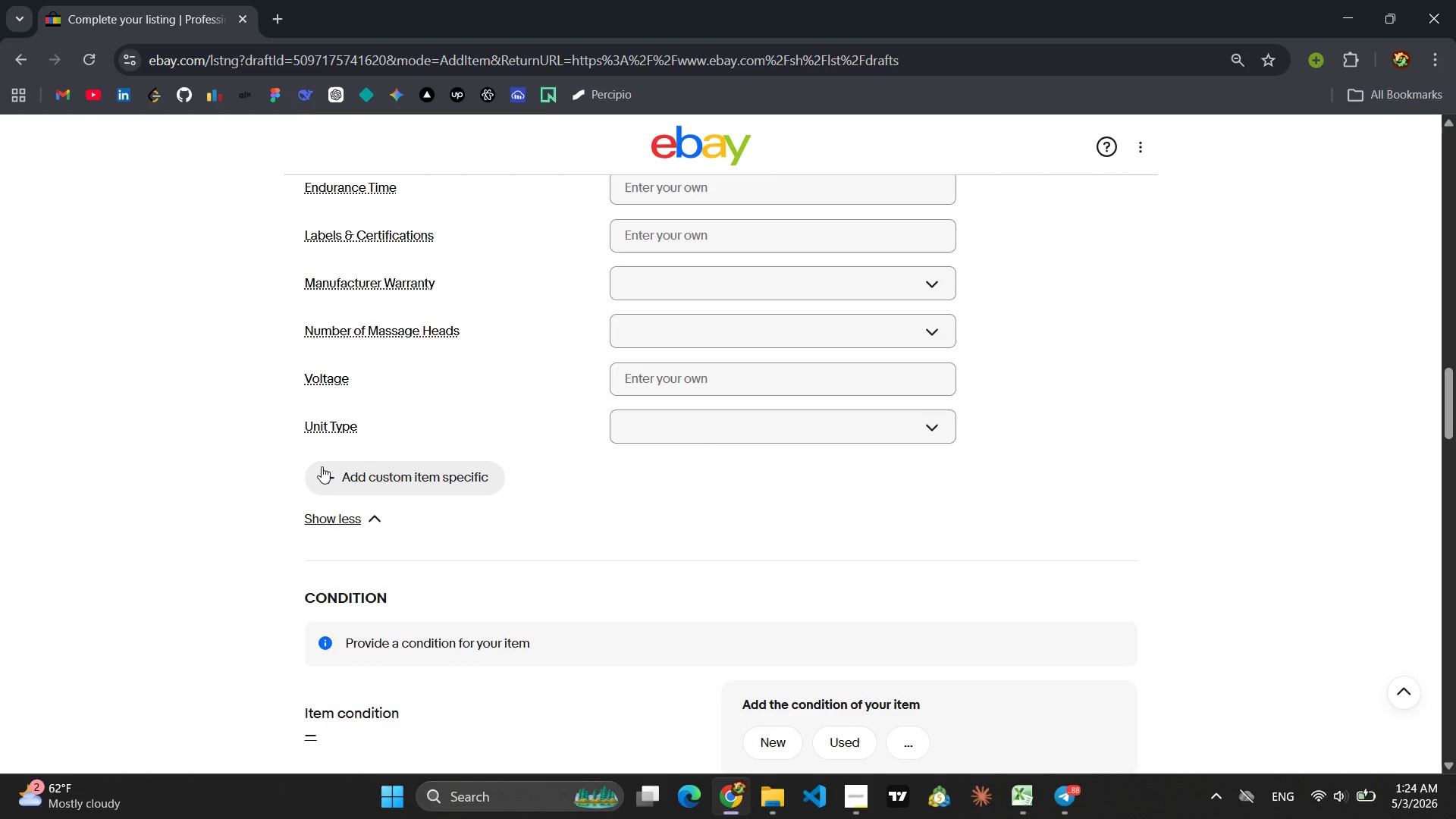 
left_click([322, 466])
 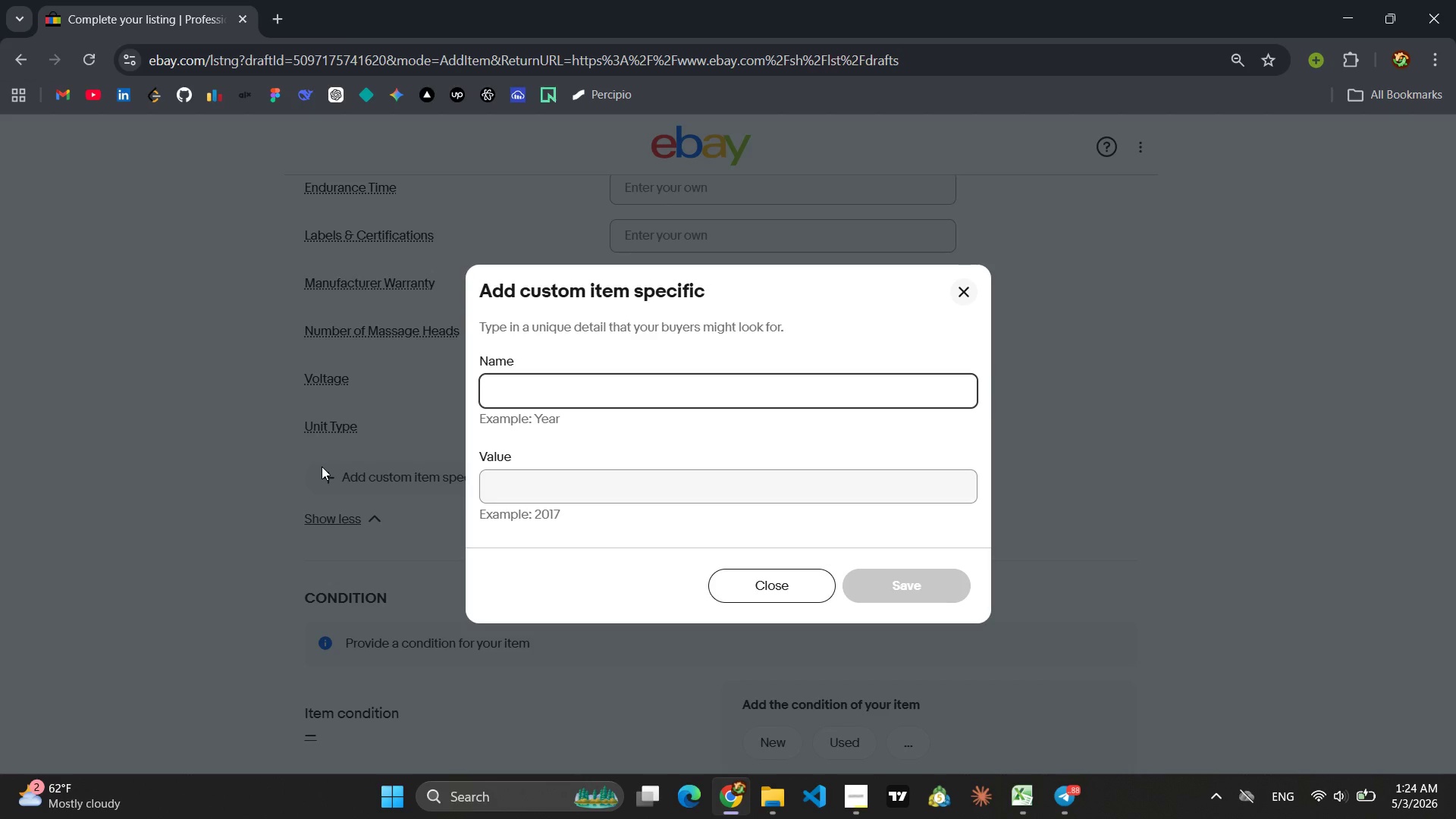 
type(Inte)
 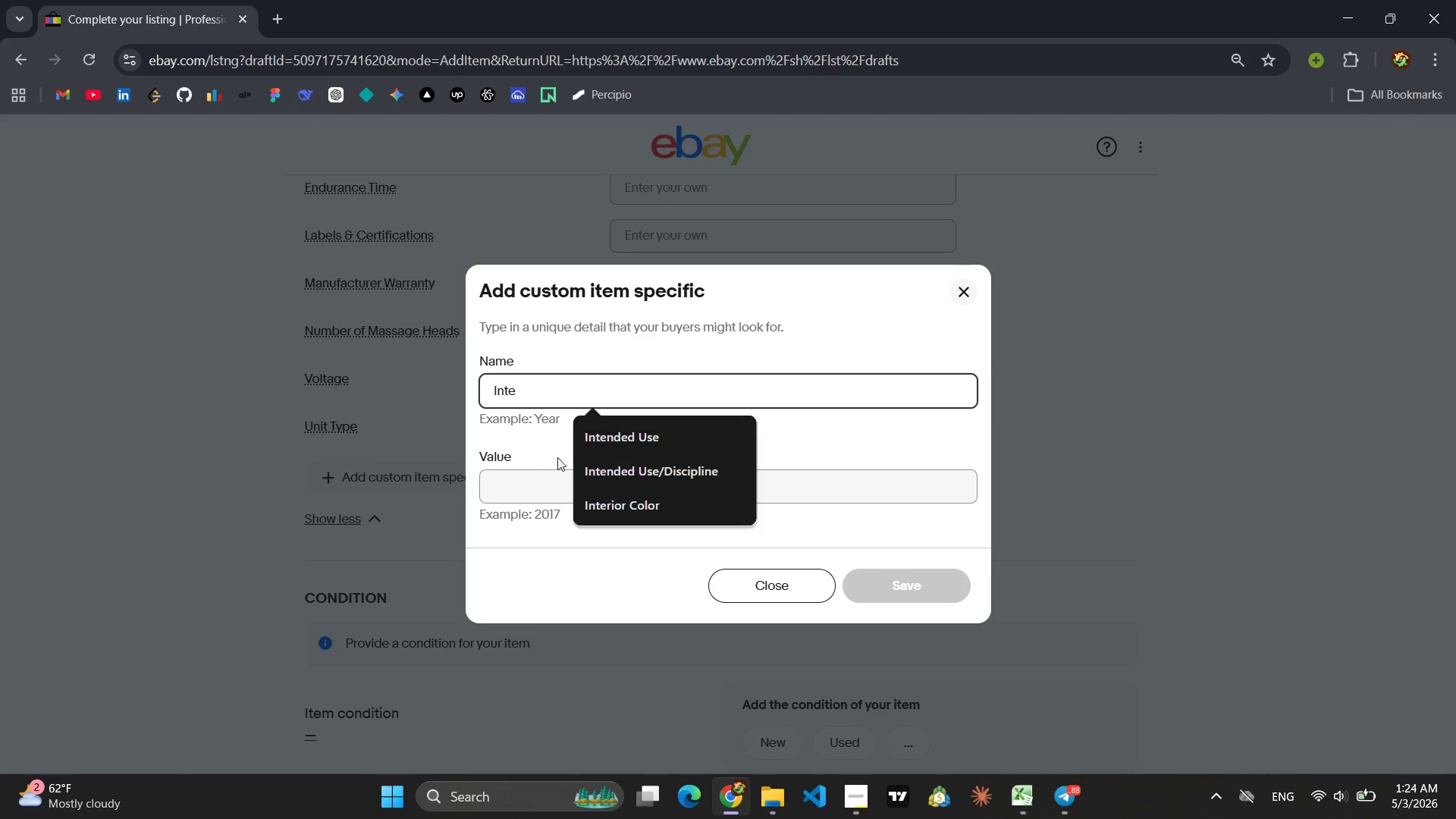 
left_click([617, 444])
 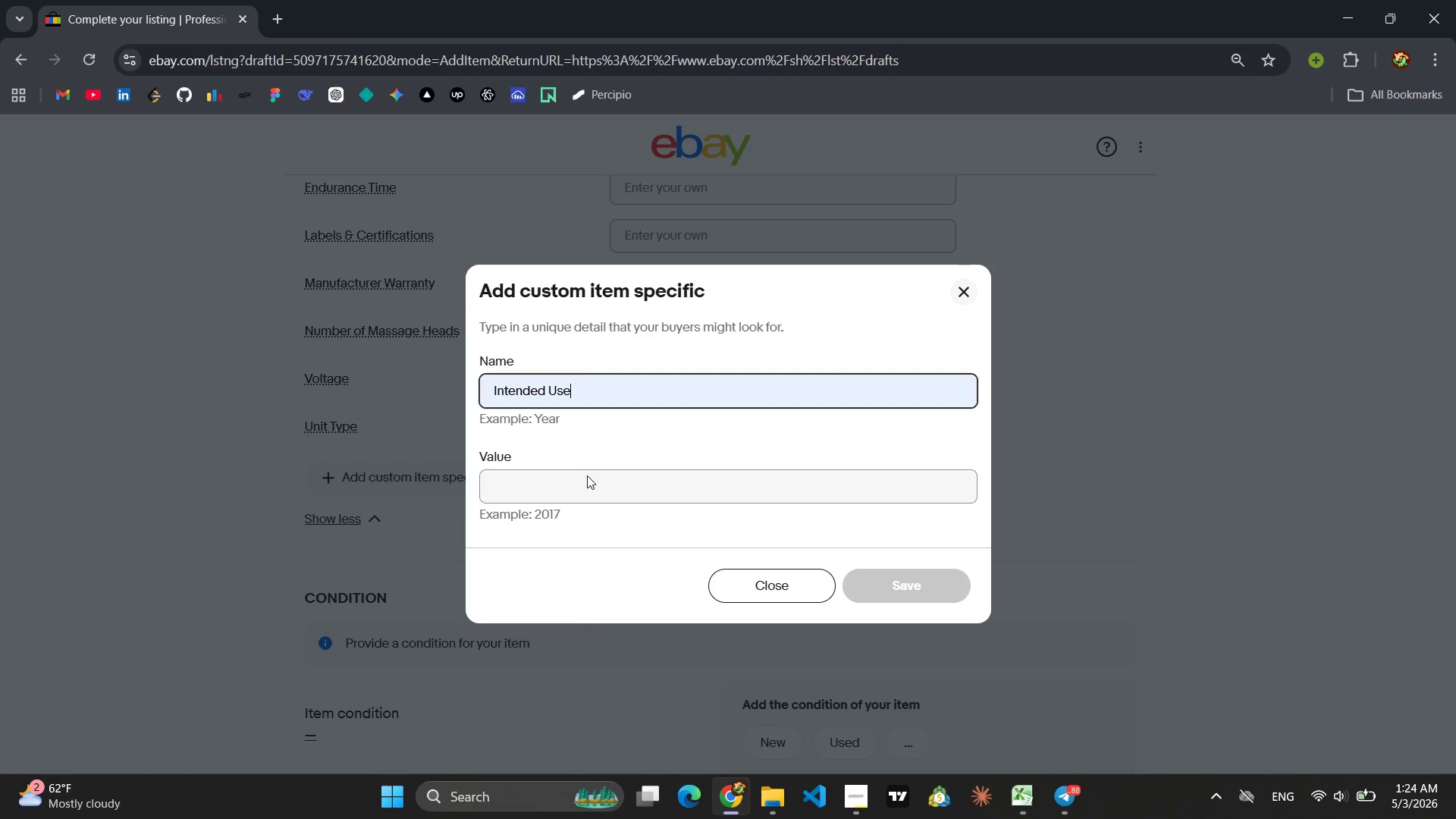 
left_click([587, 476])
 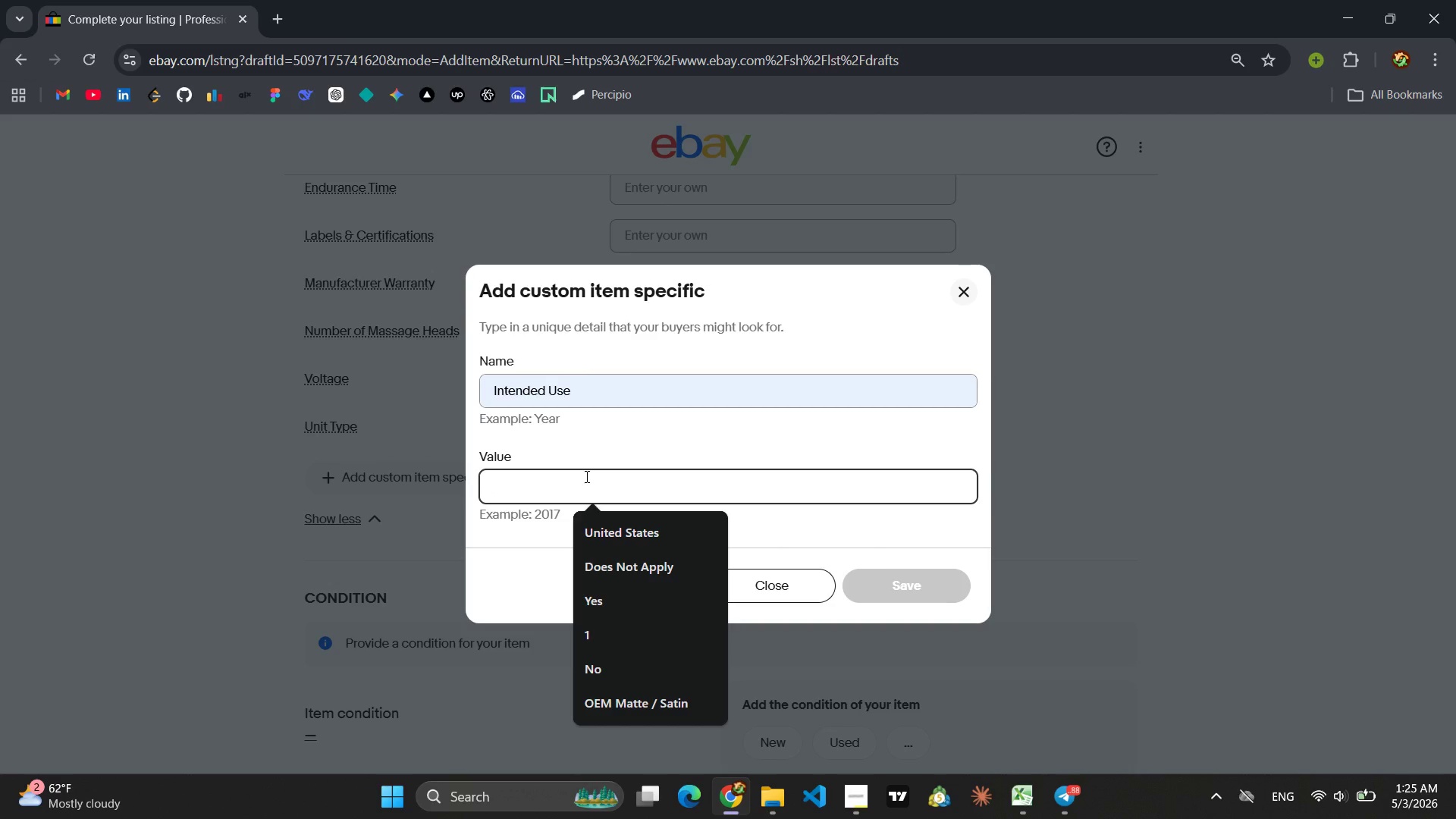 
type(Trigger Pi)
key(Backspace)
type(ain)
key(Backspace)
key(Backspace)
type(o)
key(Backspace)
key(Backspace)
type(oa)
key(Backspace)
type(int / Self-mess)
key(Backspace)
key(Backspace)
key(Backspace)
key(Backspace)
type(Massage)
 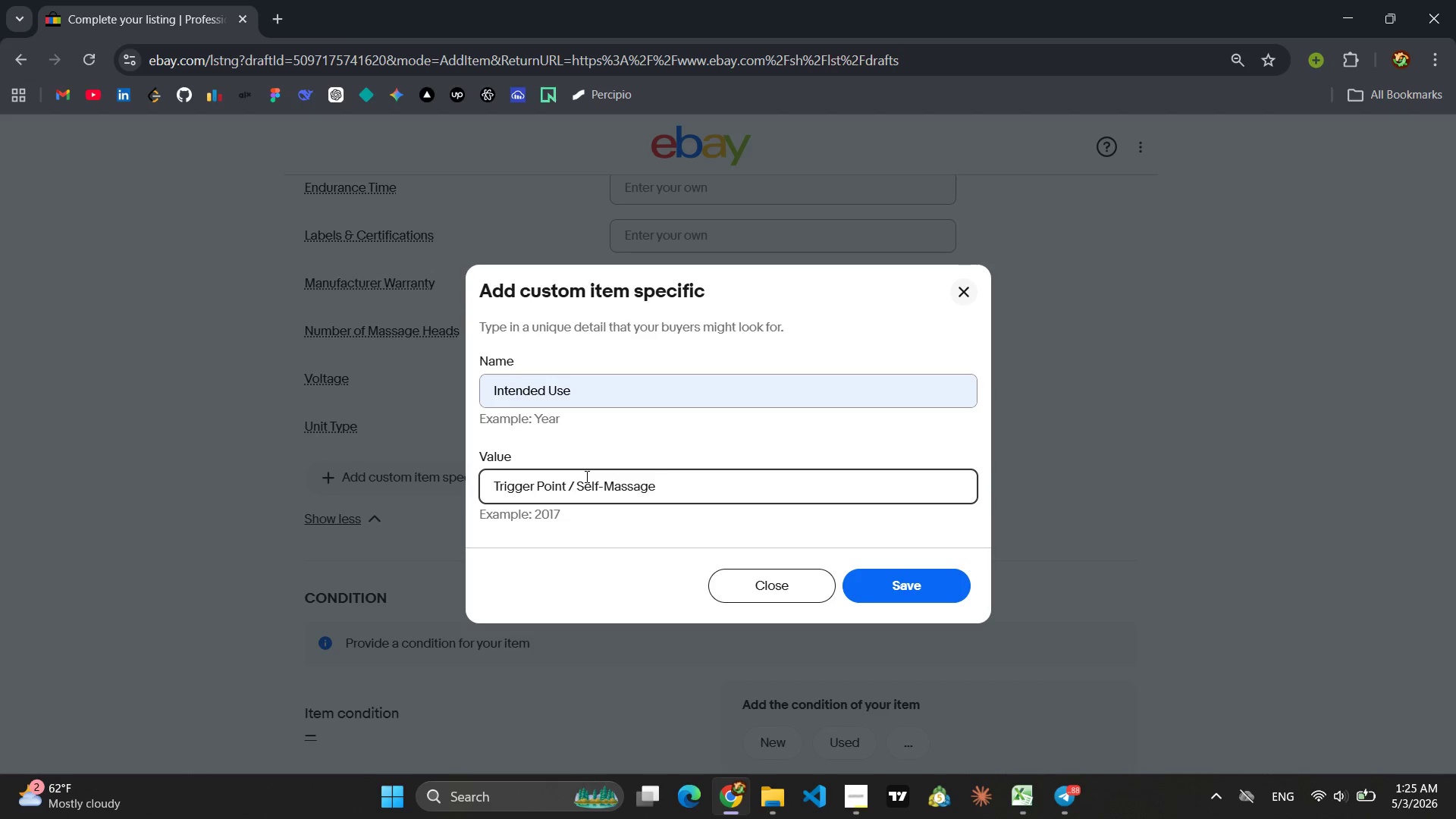 
wait(8.03)
 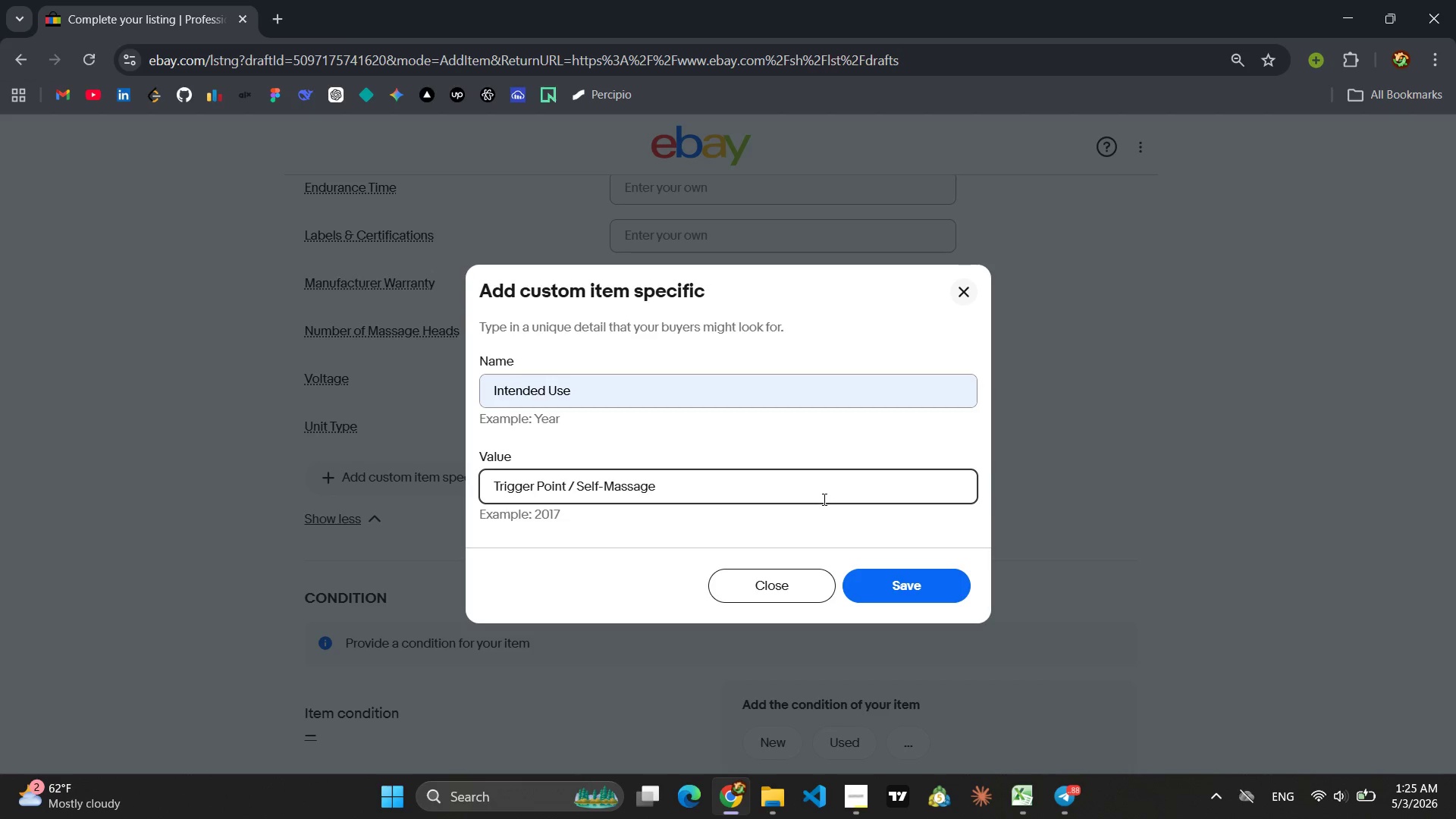 
left_click([434, 522])
 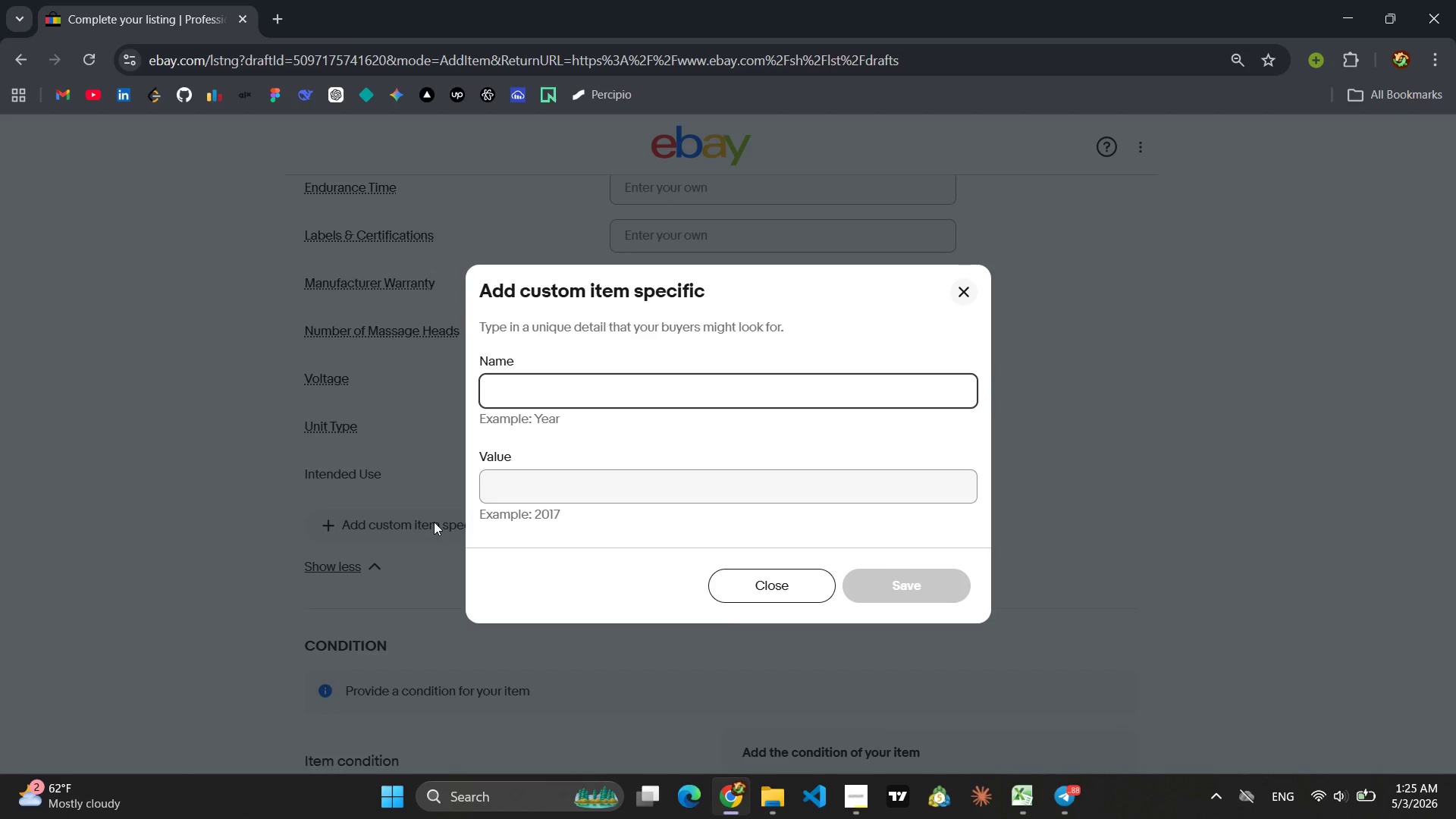 
type(Numb)
 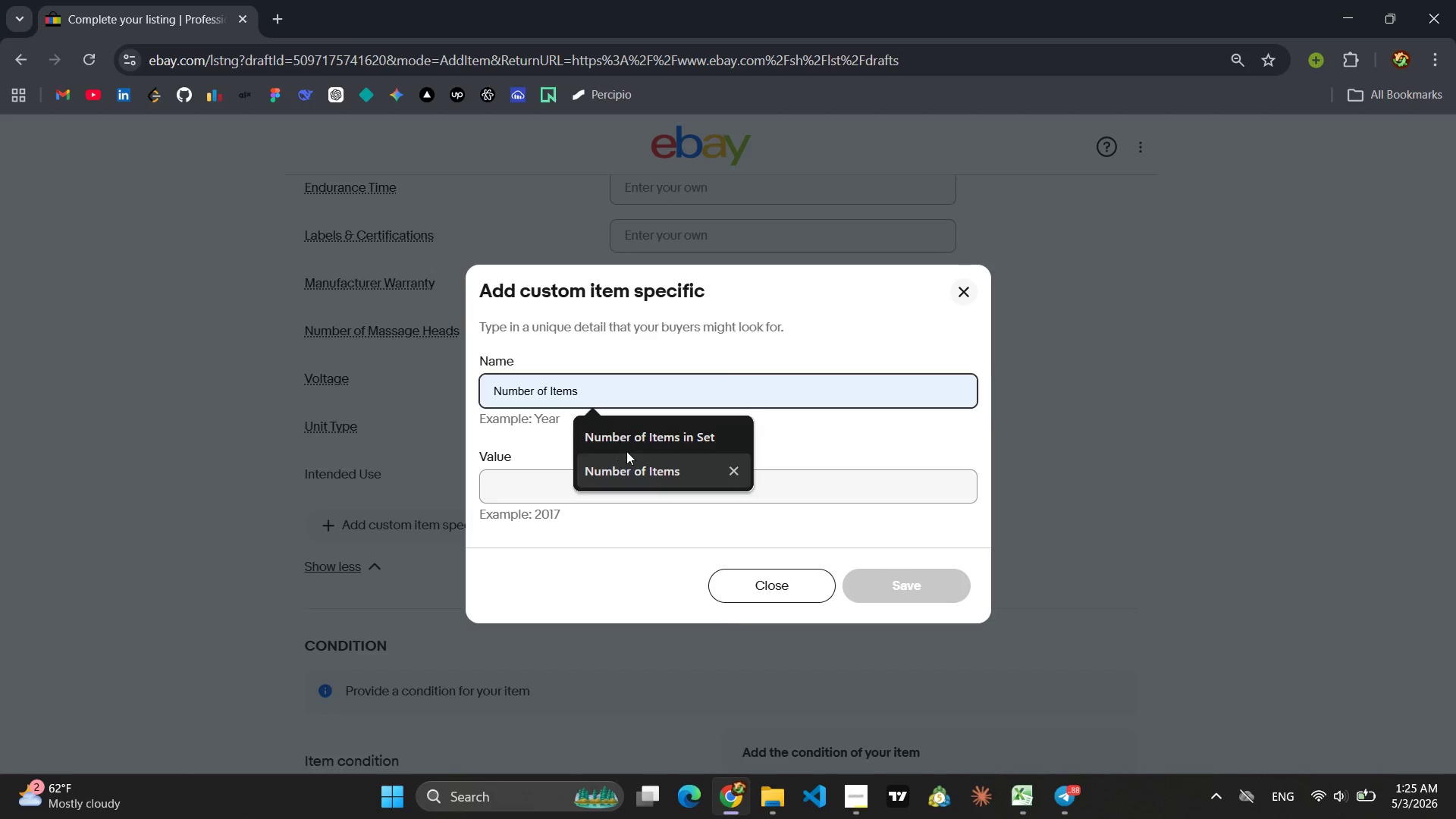 
left_click([633, 429])
 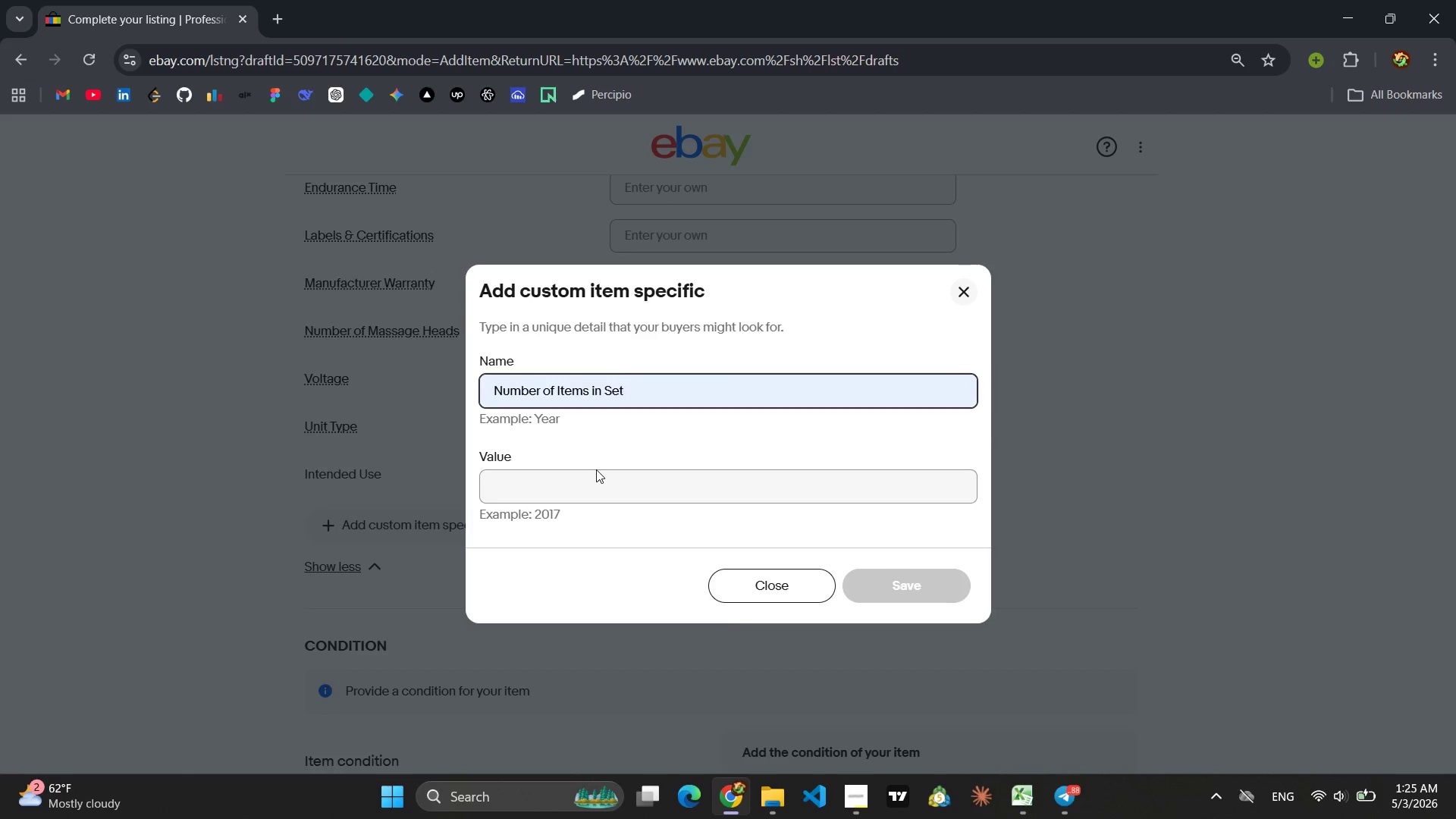 
left_click([596, 469])
 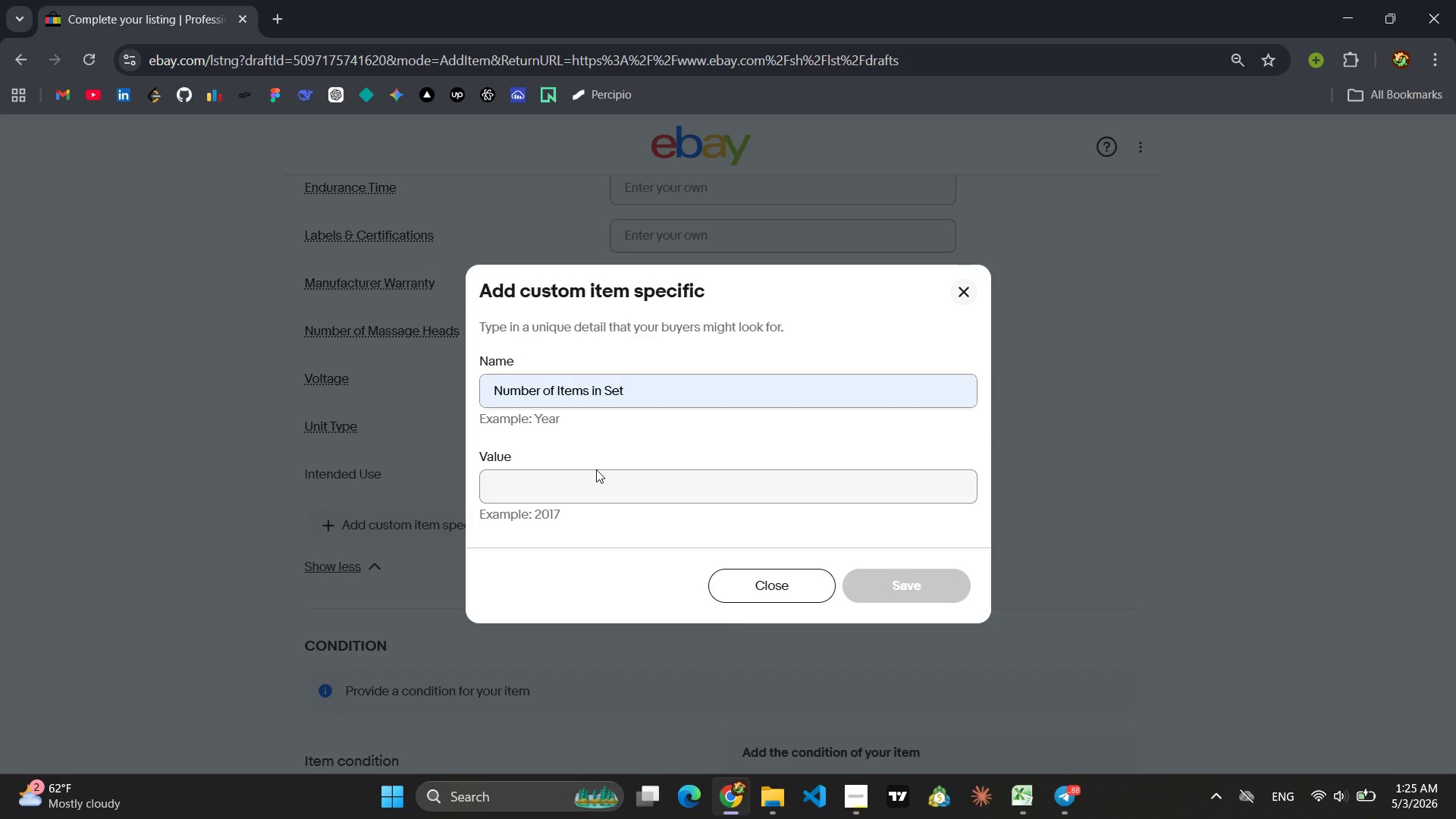 
key(1)
 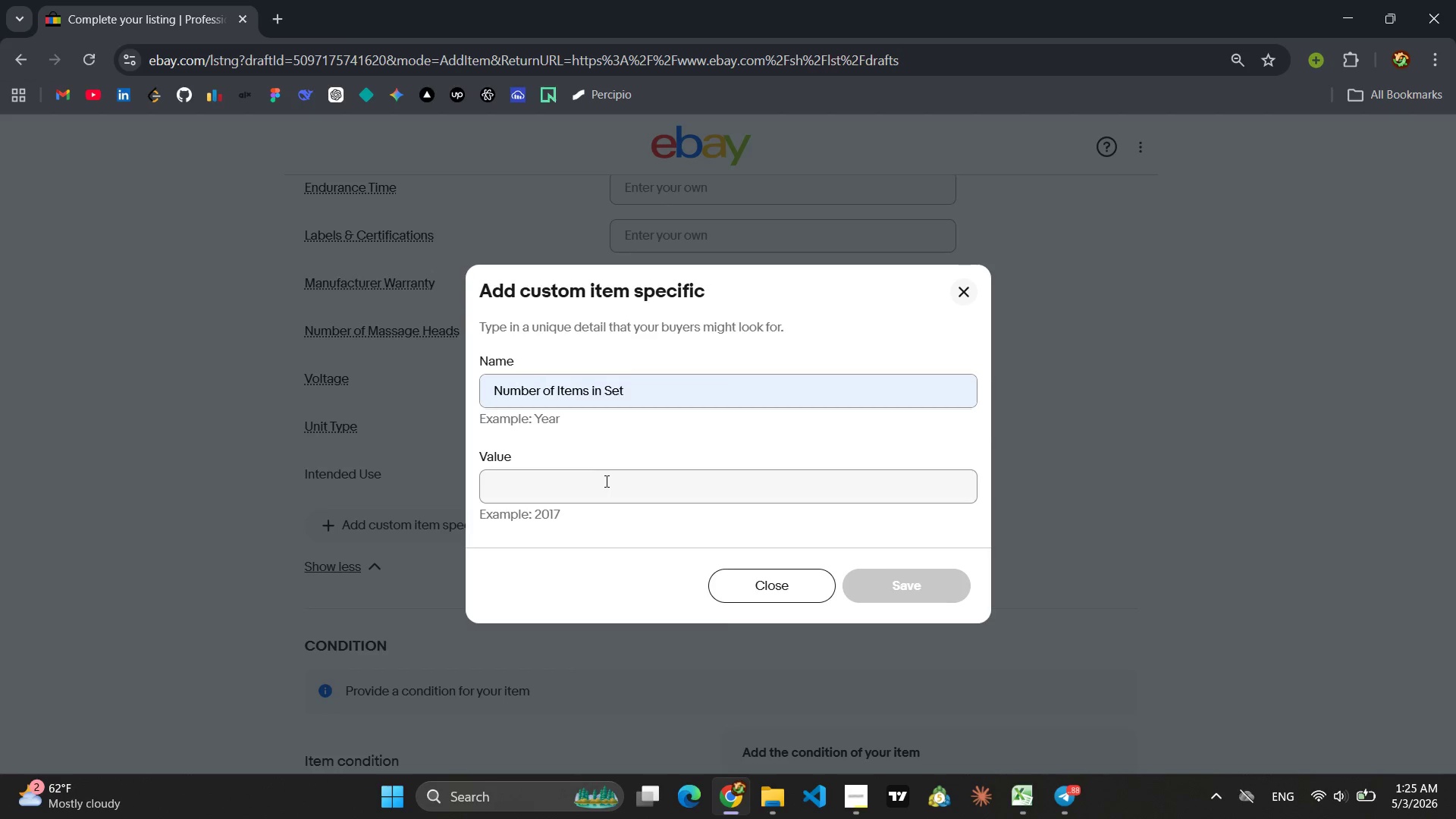 
left_click([605, 481])
 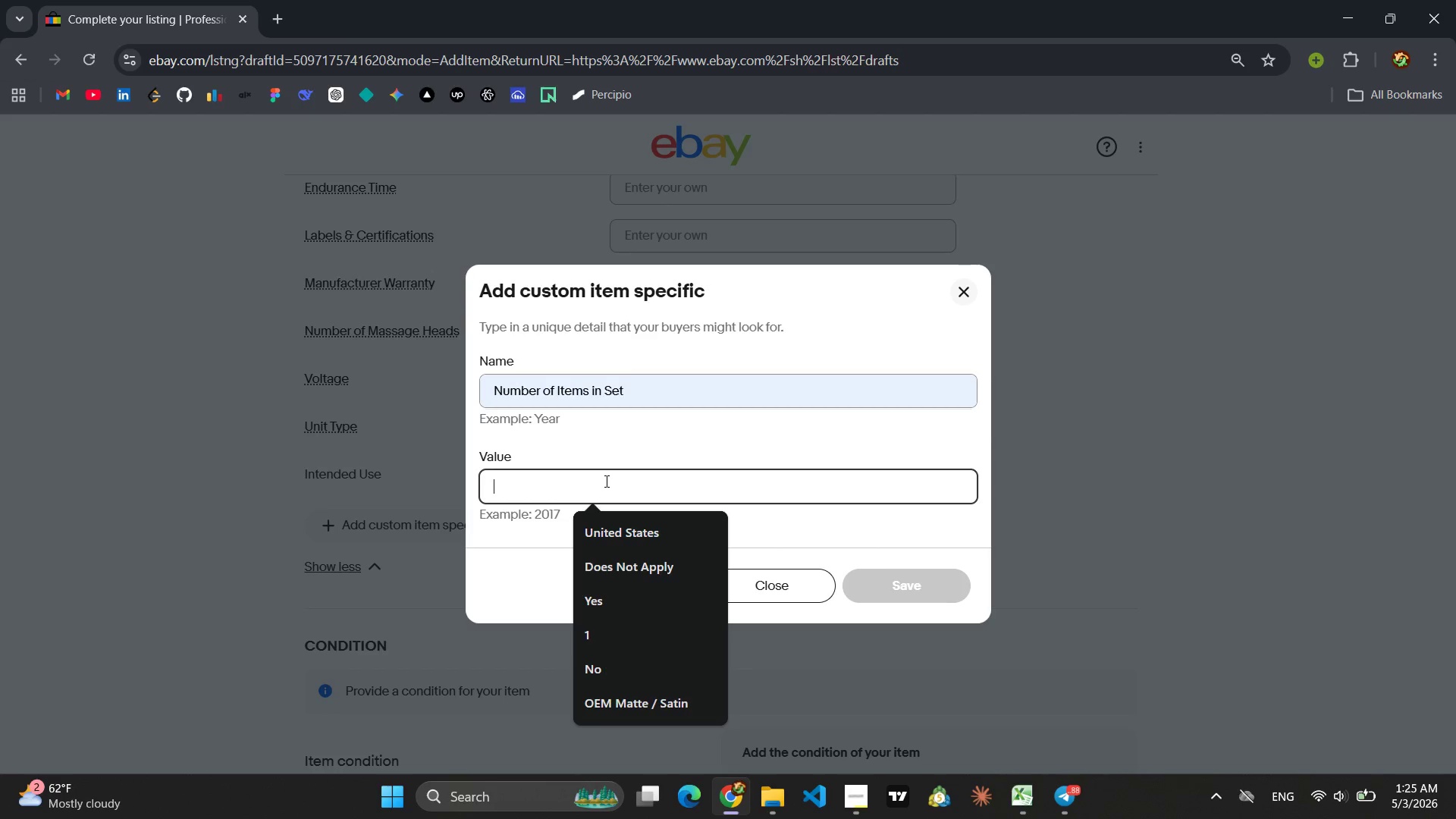 
key(1)
 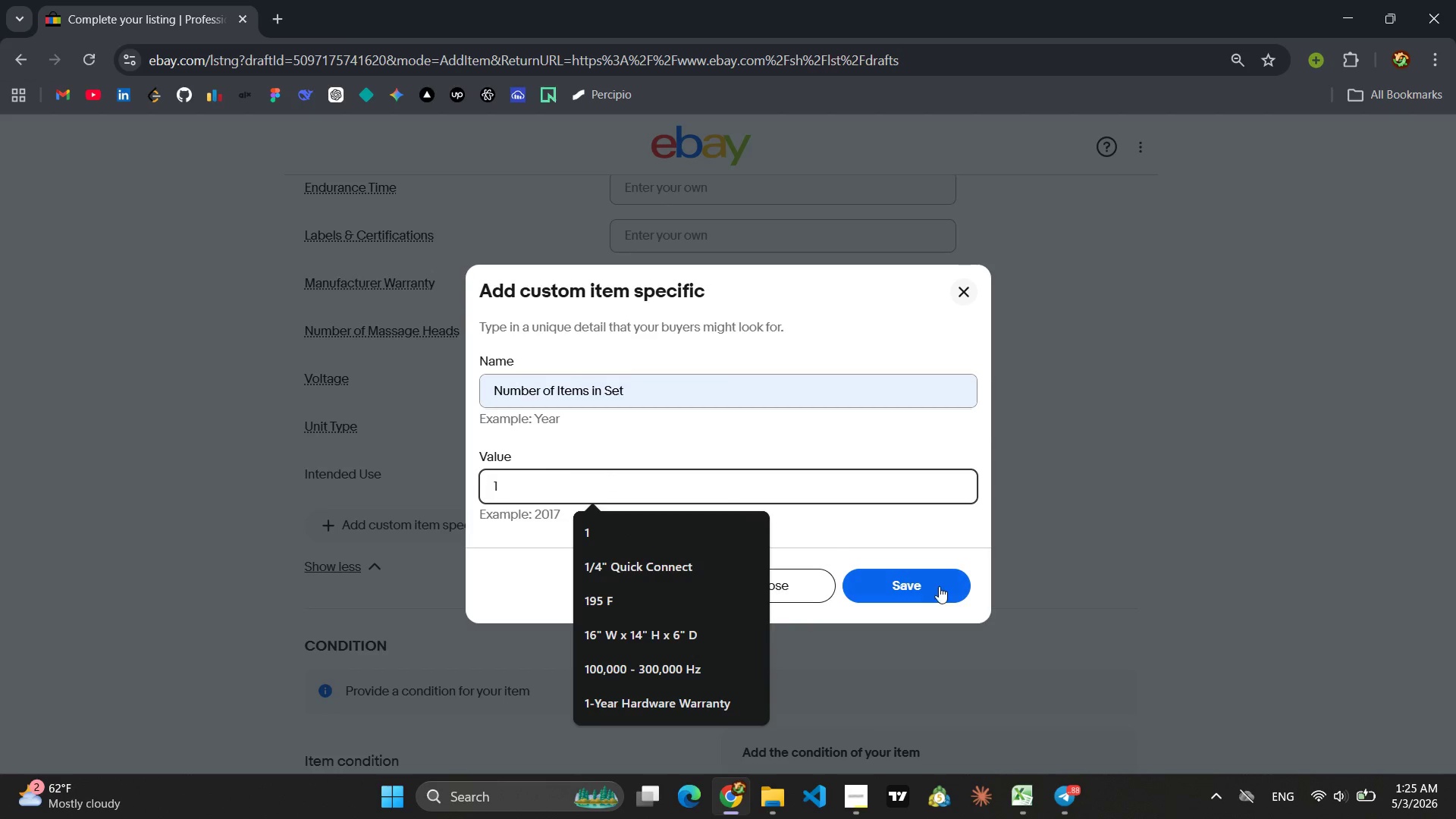 
left_click([943, 588])
 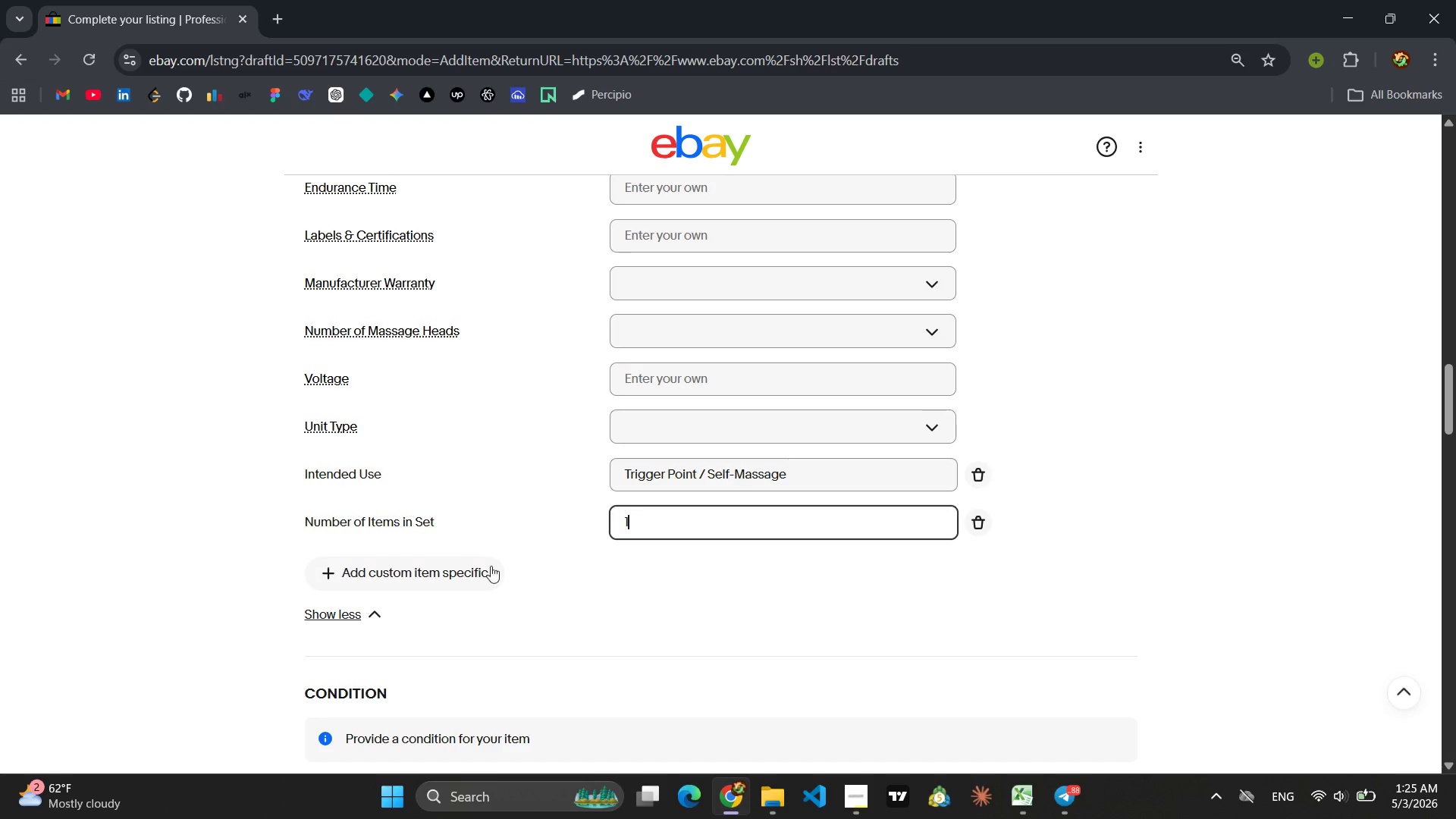 
left_click([432, 566])
 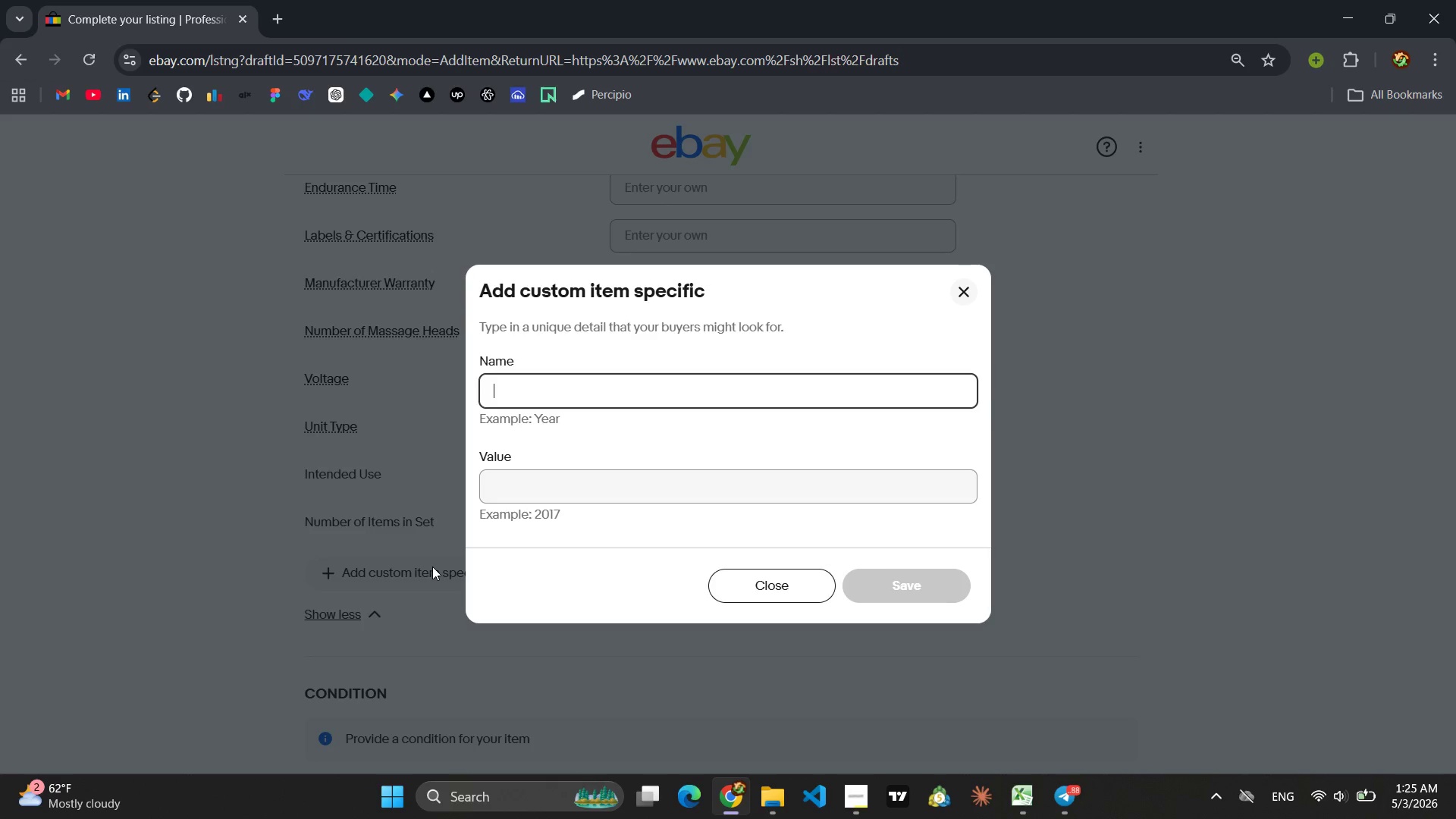 
type(Set)
 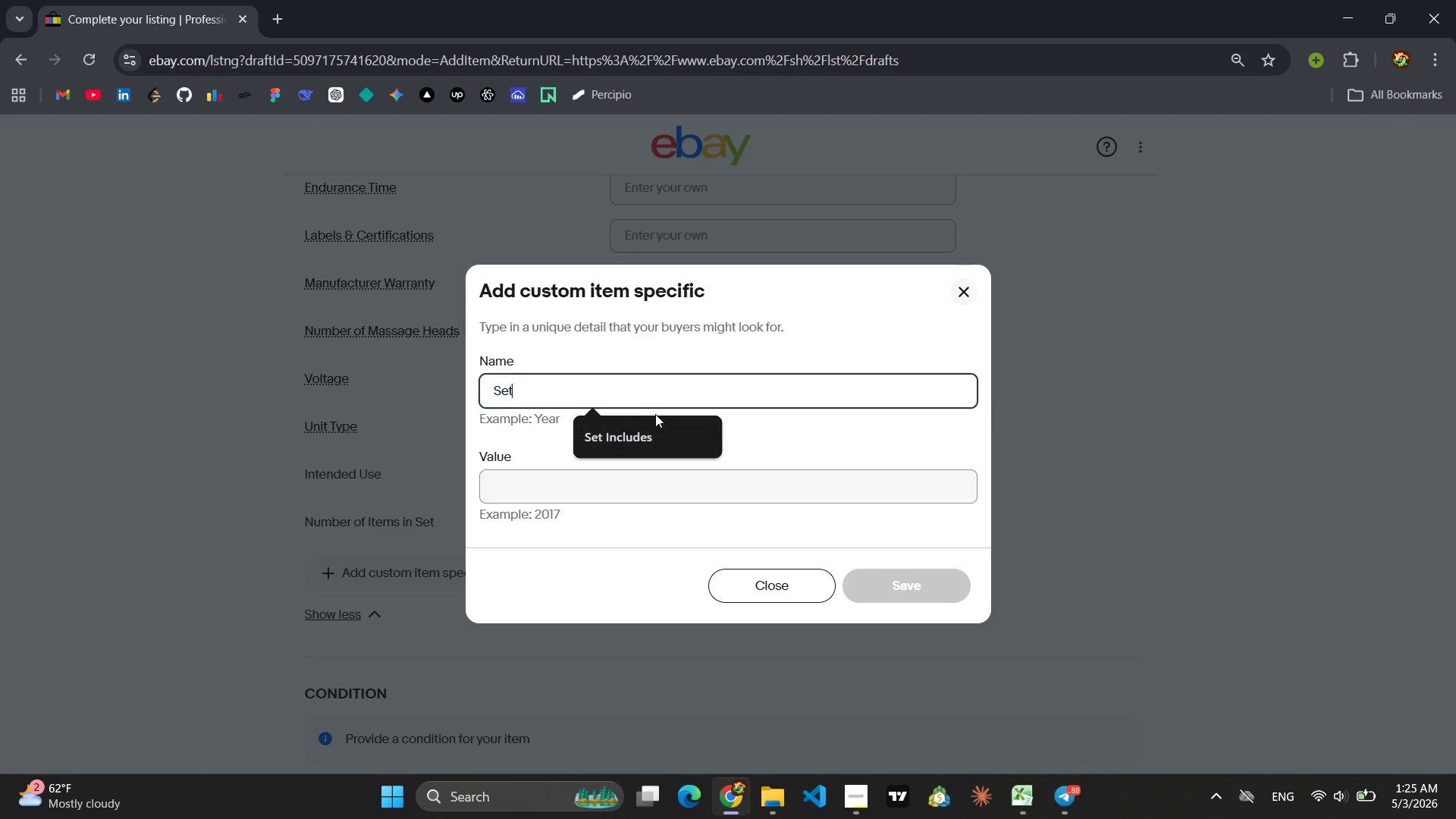 
left_click([631, 435])
 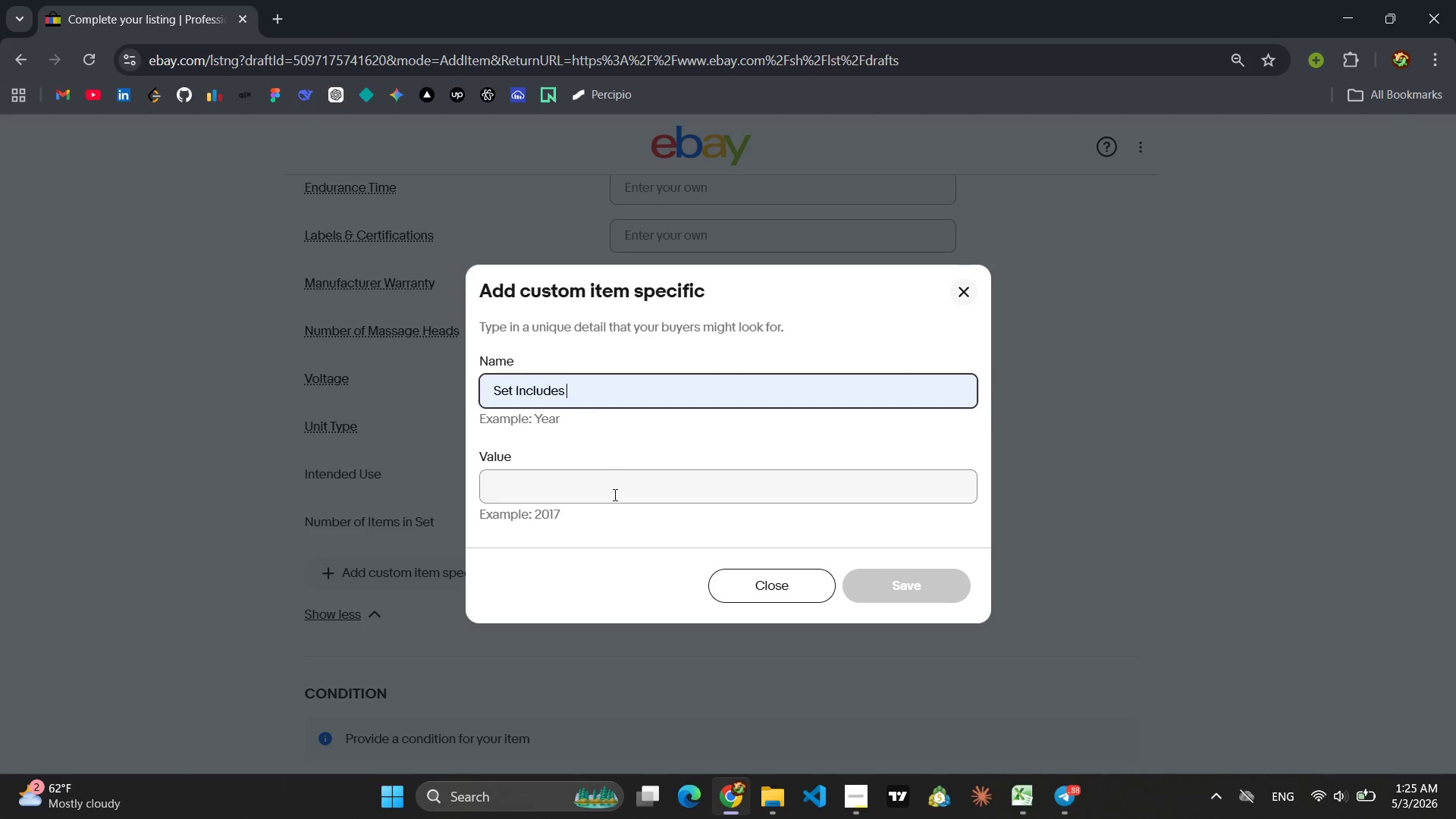 
left_click([613, 494])
 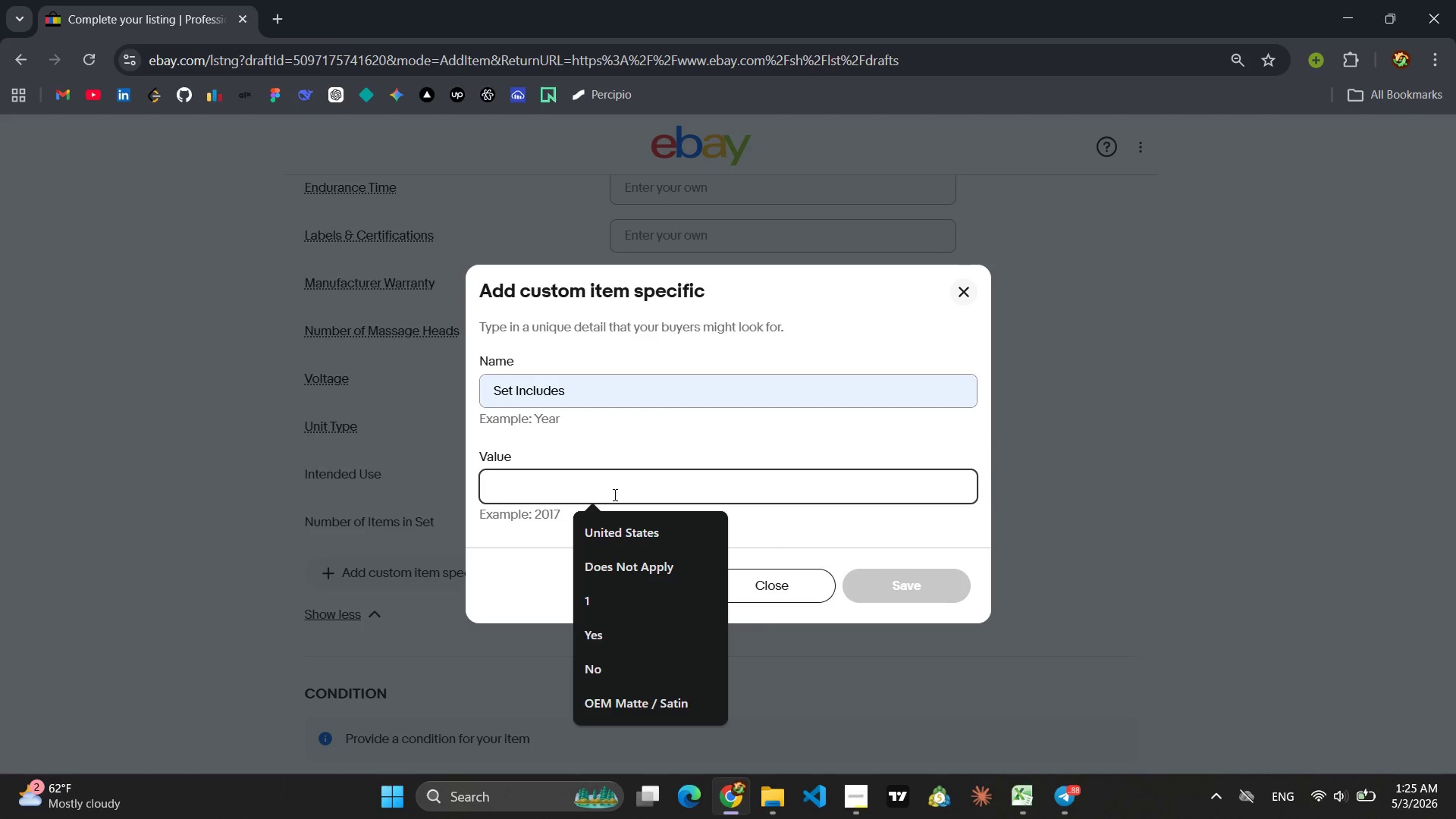 
type(Trogg)
key(Backspace)
key(Backspace)
key(Backspace)
type(igger Point Hook Cane Massager)
 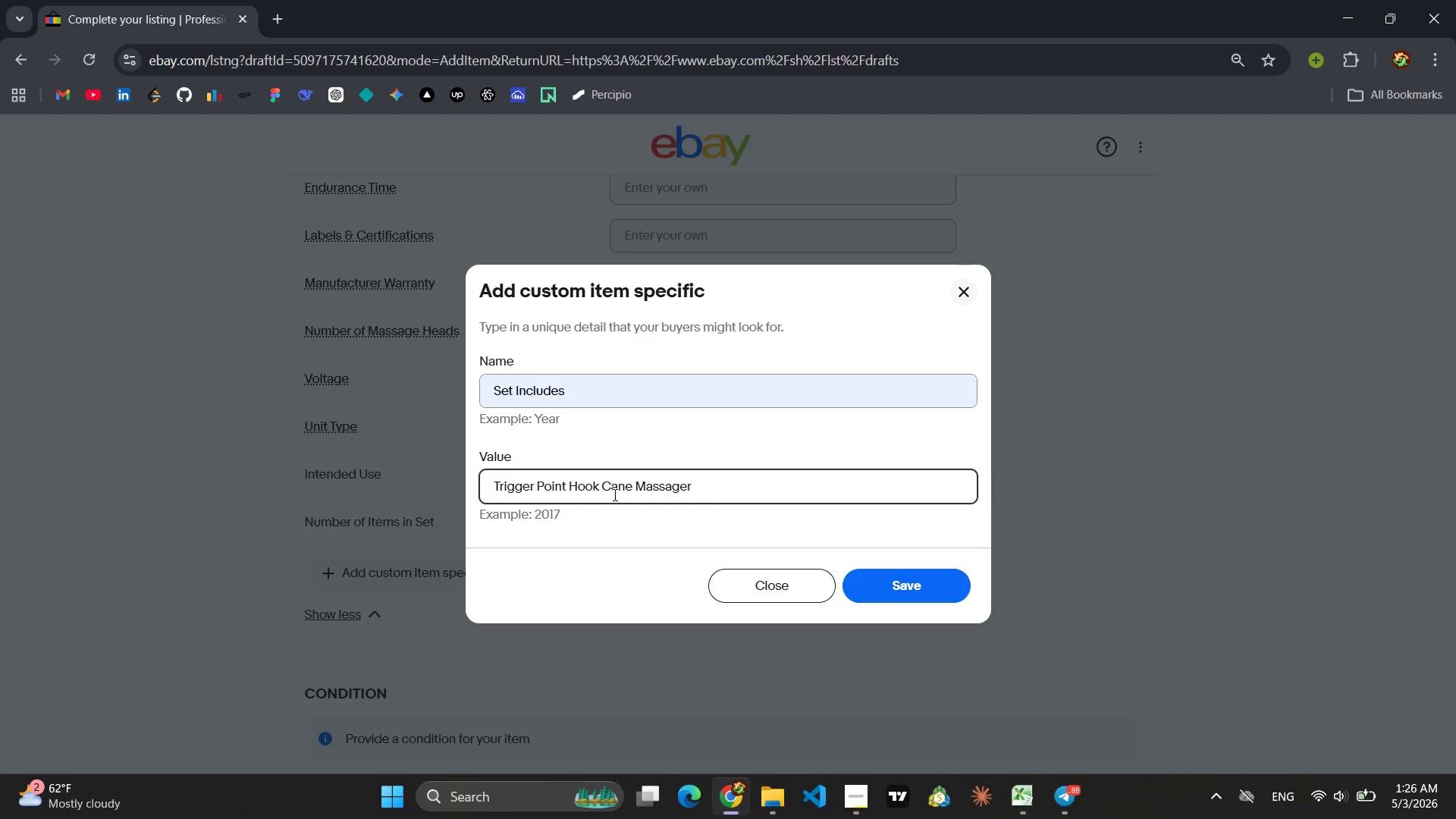 
left_click([925, 579])
 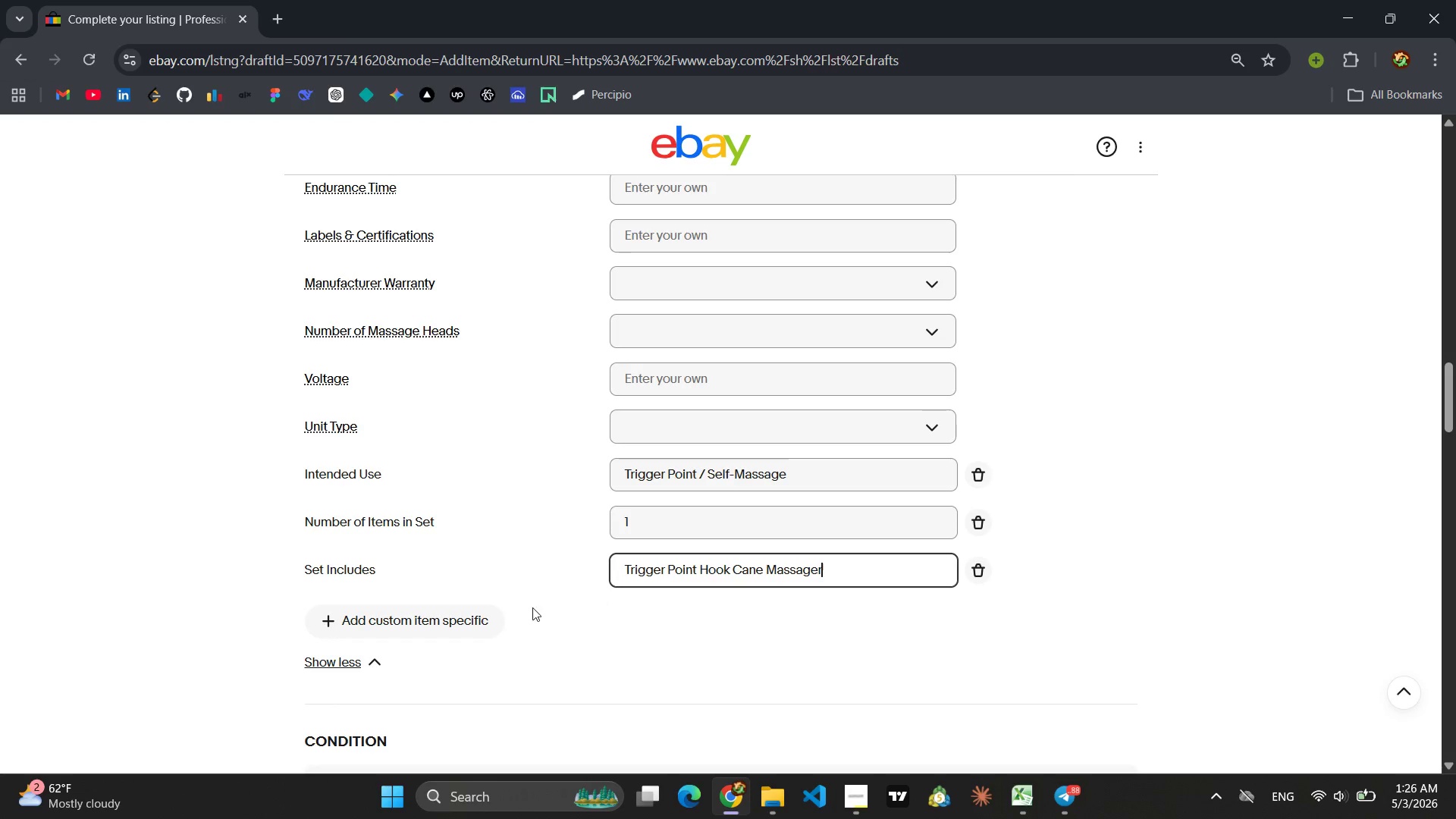 
left_click([466, 612])
 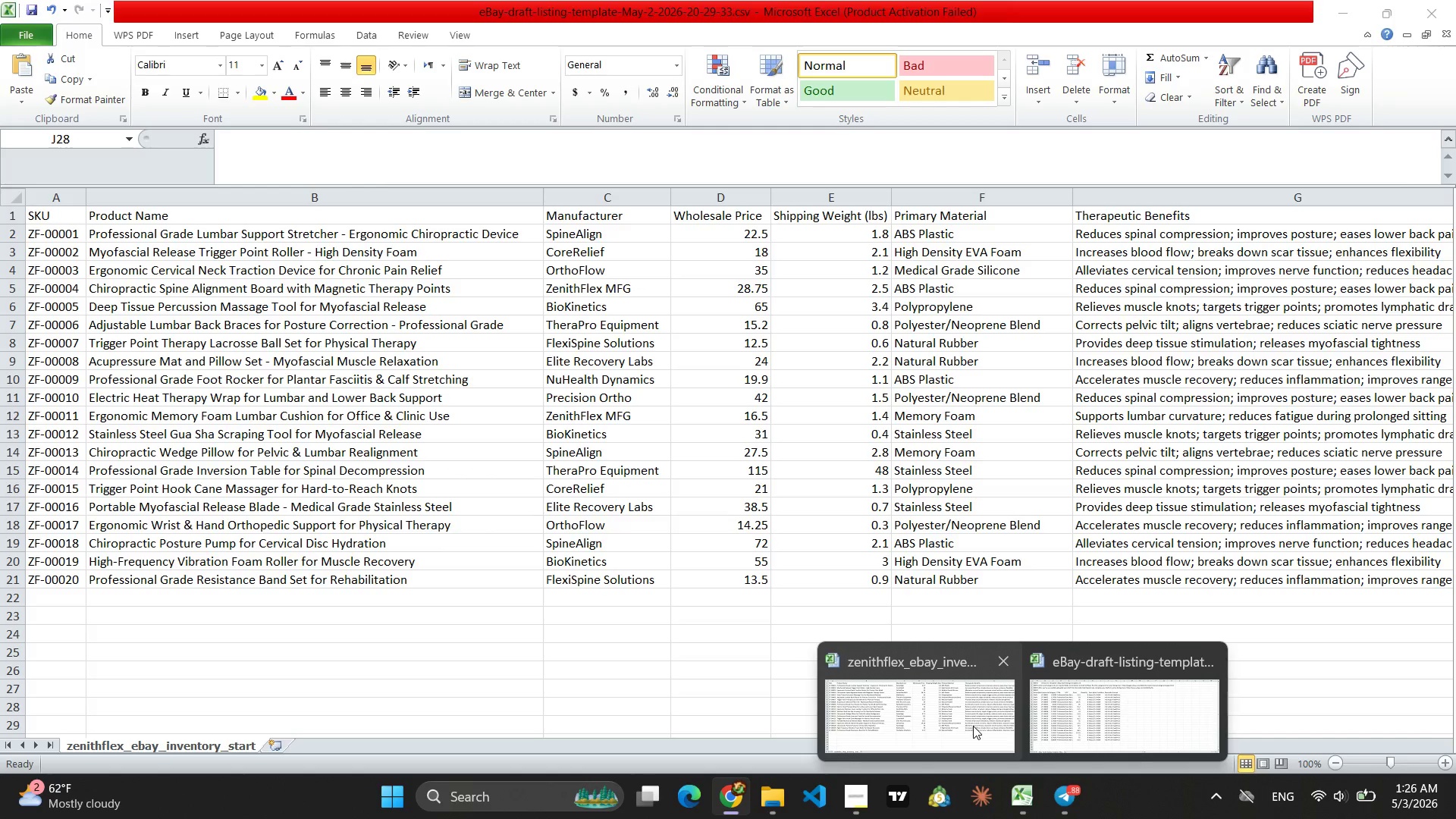 
wait(10.69)
 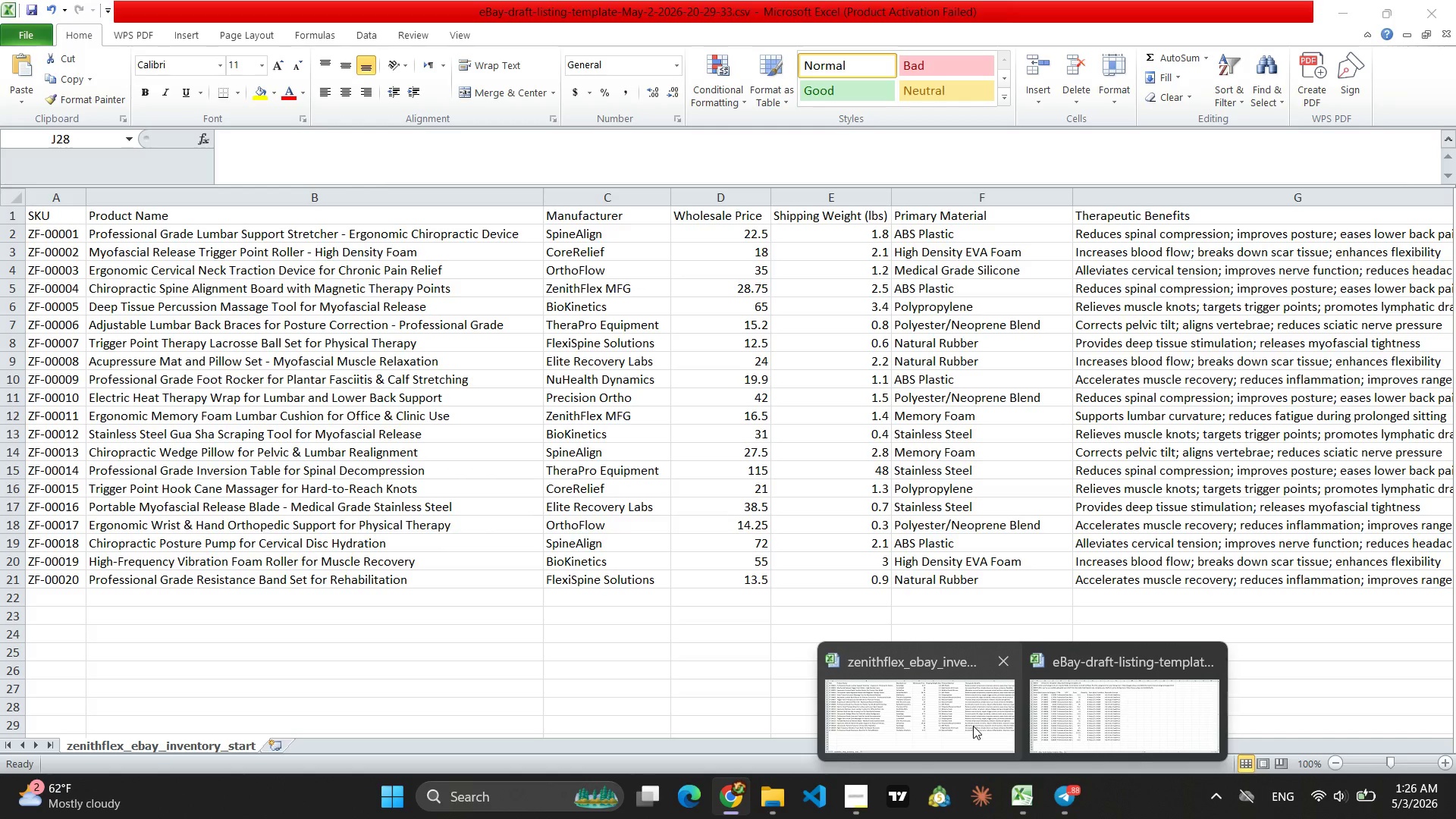 
type(wie)
key(Backspace)
key(Backspace)
type(e)
 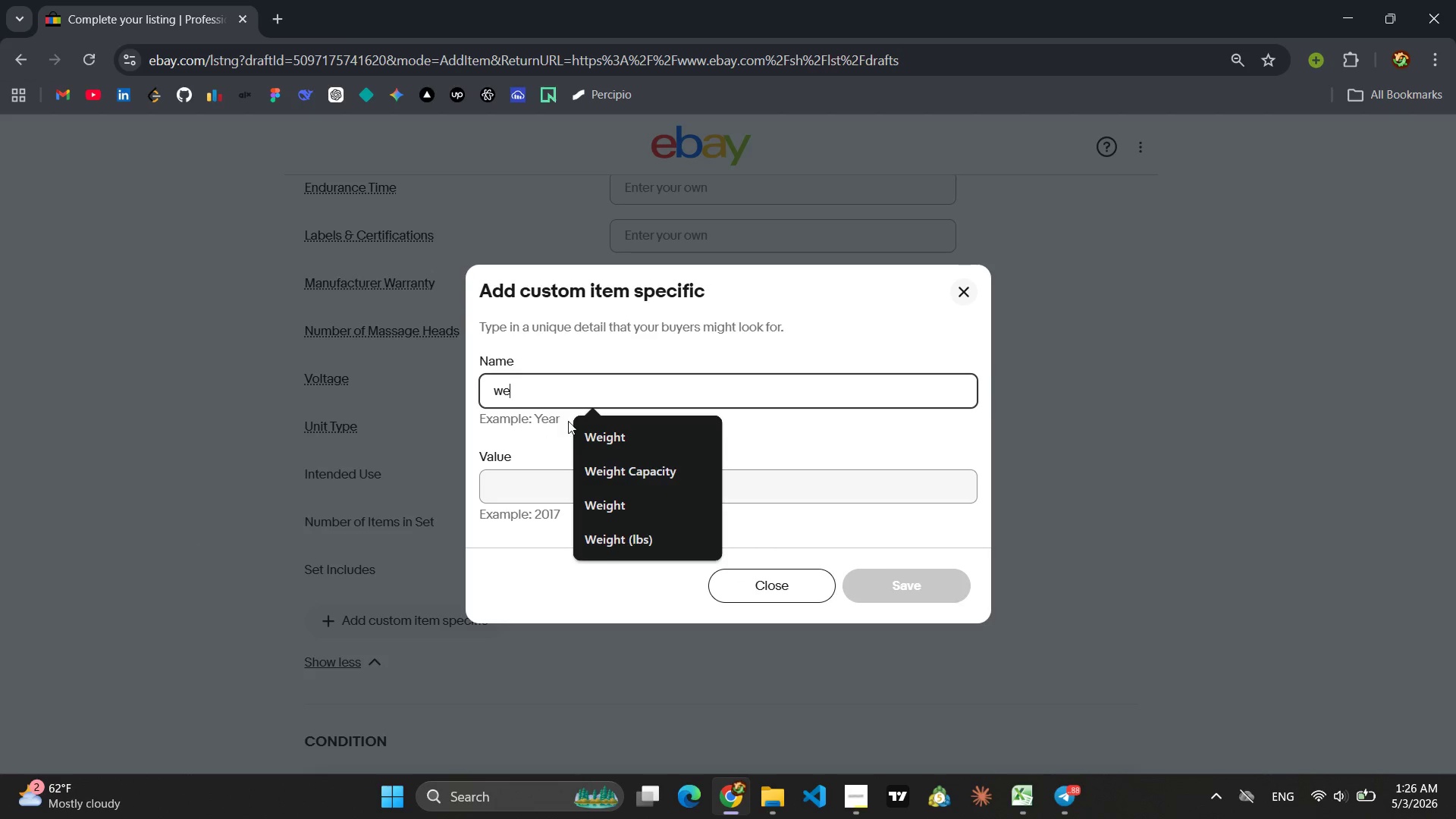 
left_click([593, 434])
 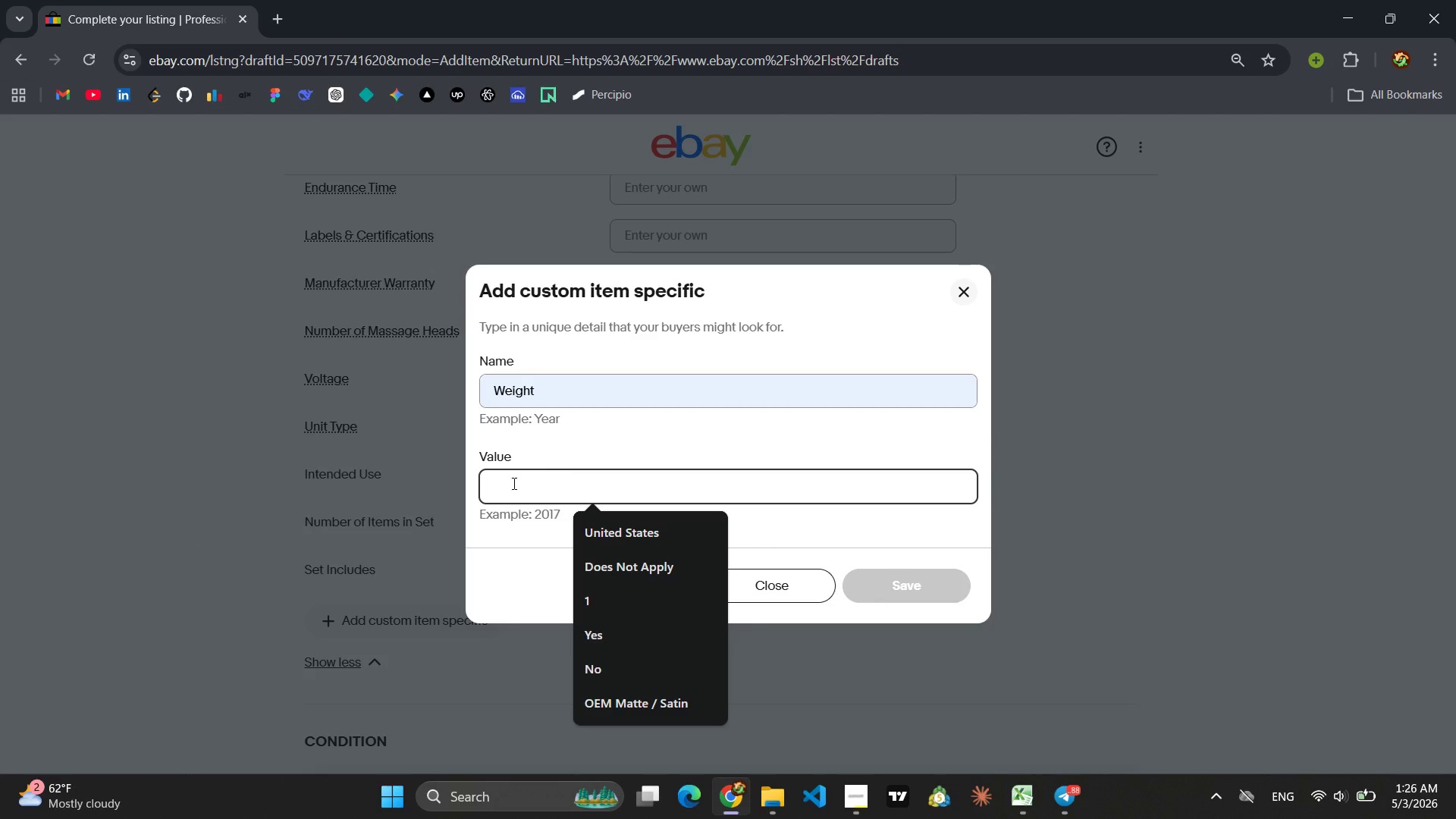 
key(1)
 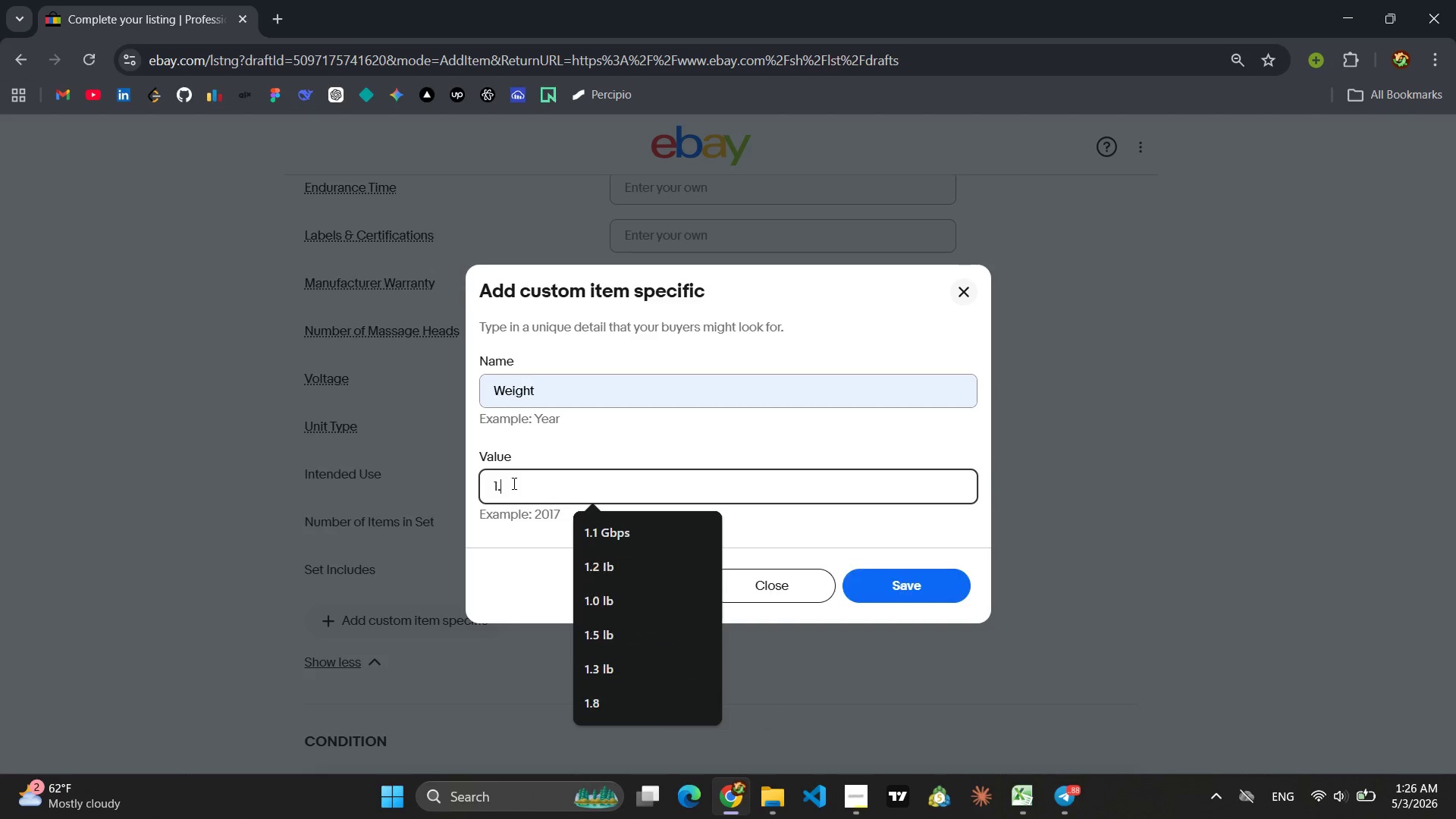 
key(Period)
 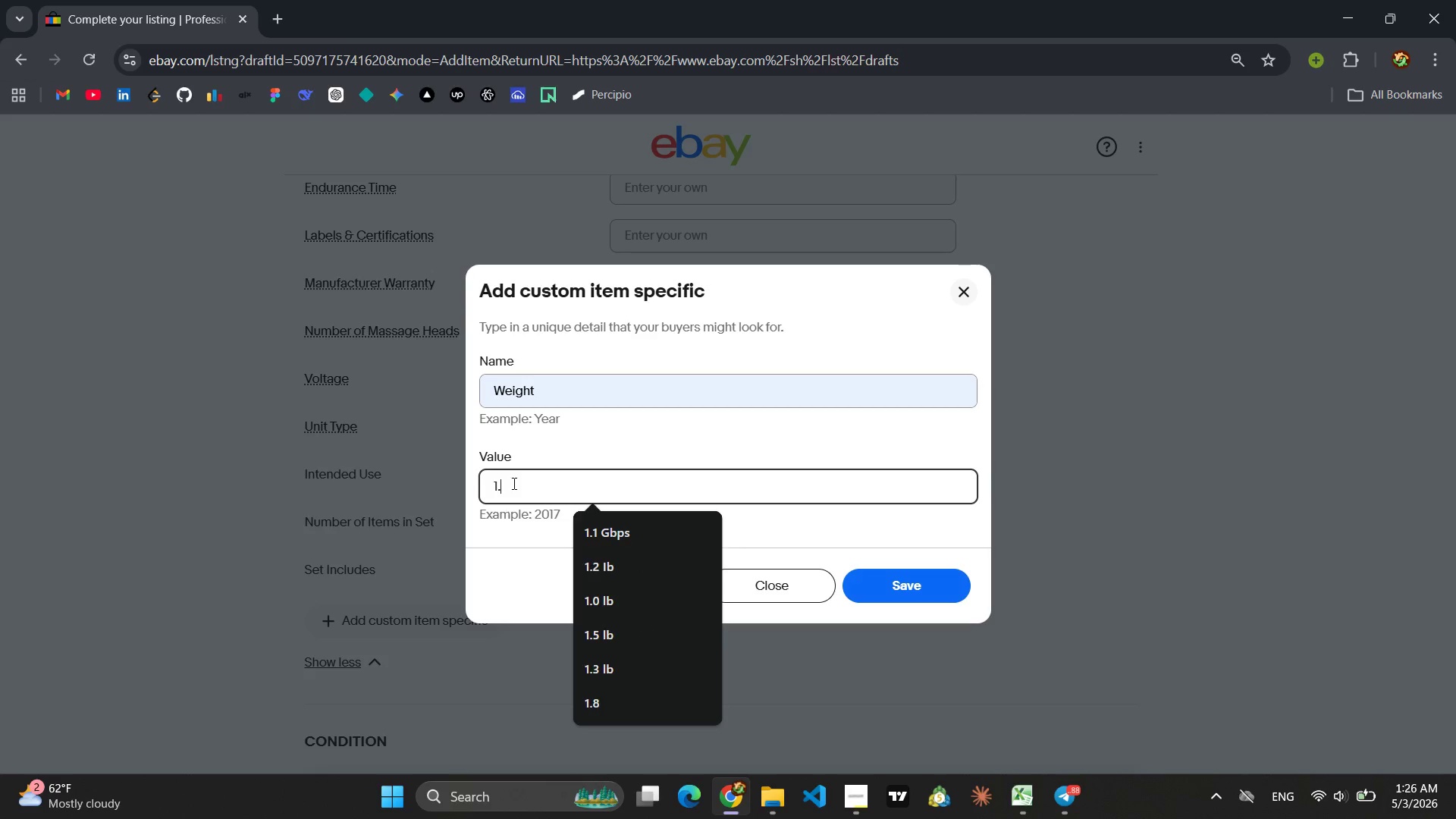 
key(3)
 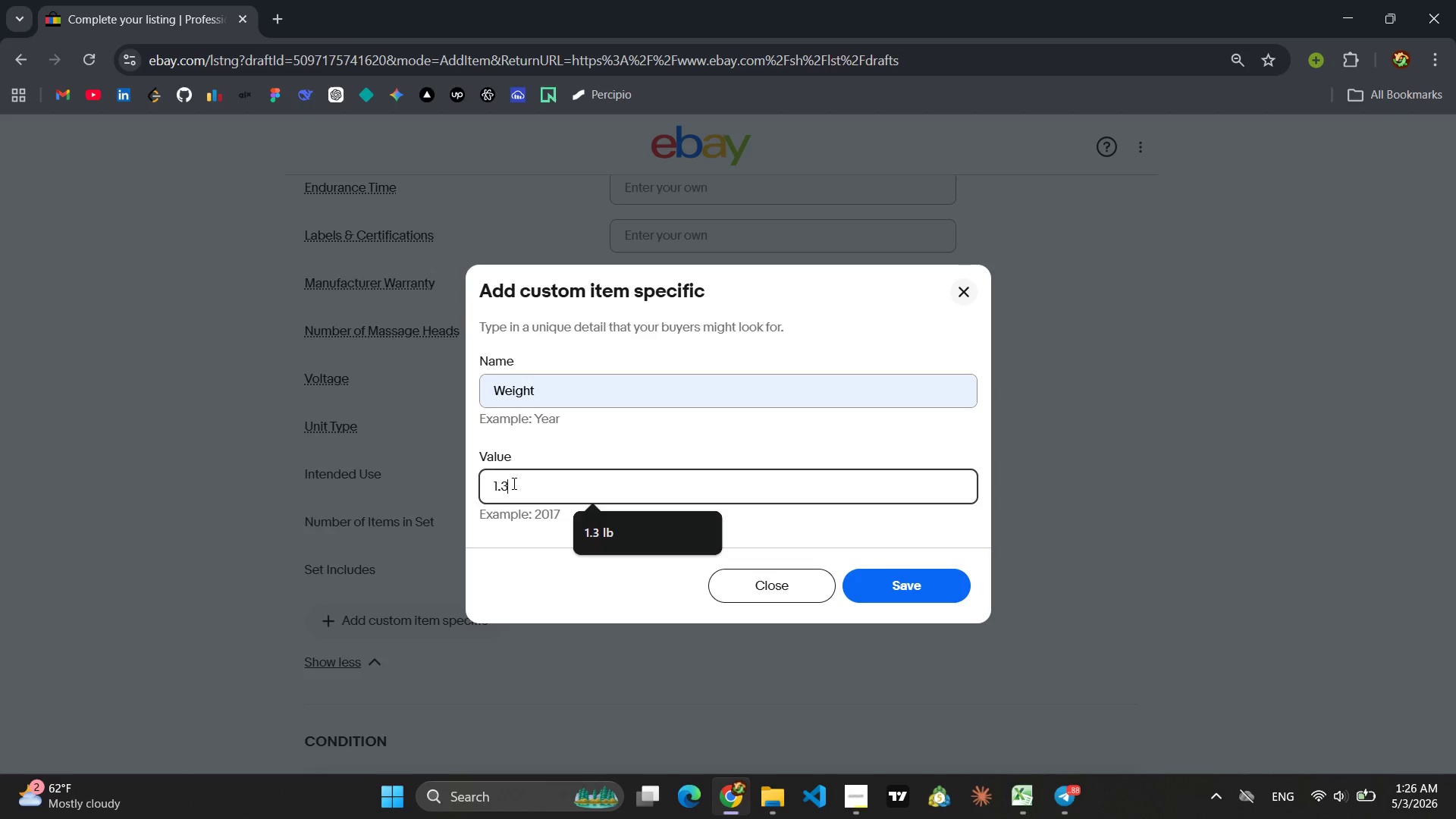 
key(Enter)
 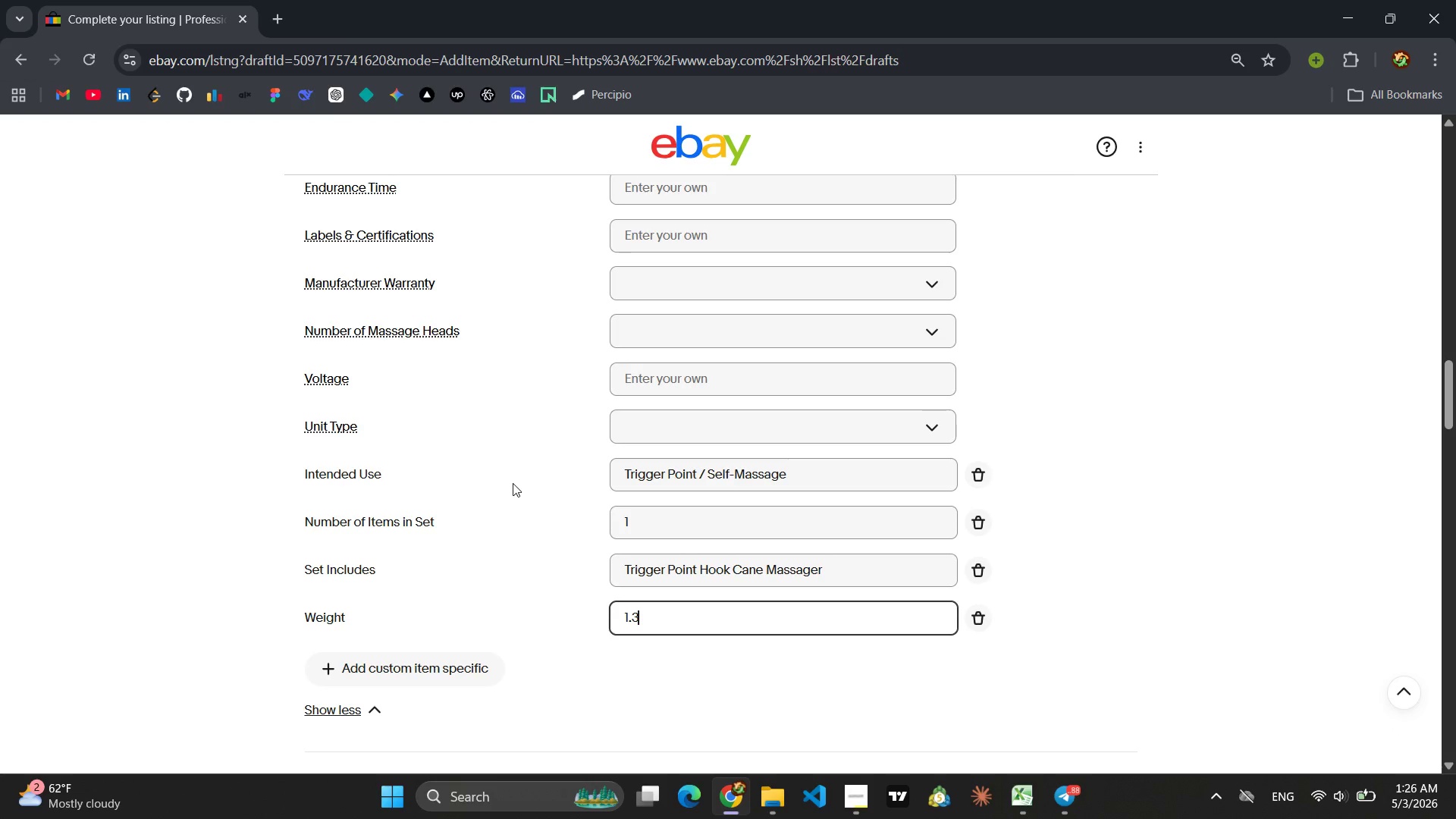 
scroll: coordinate [519, 590], scroll_direction: down, amount: 14.0
 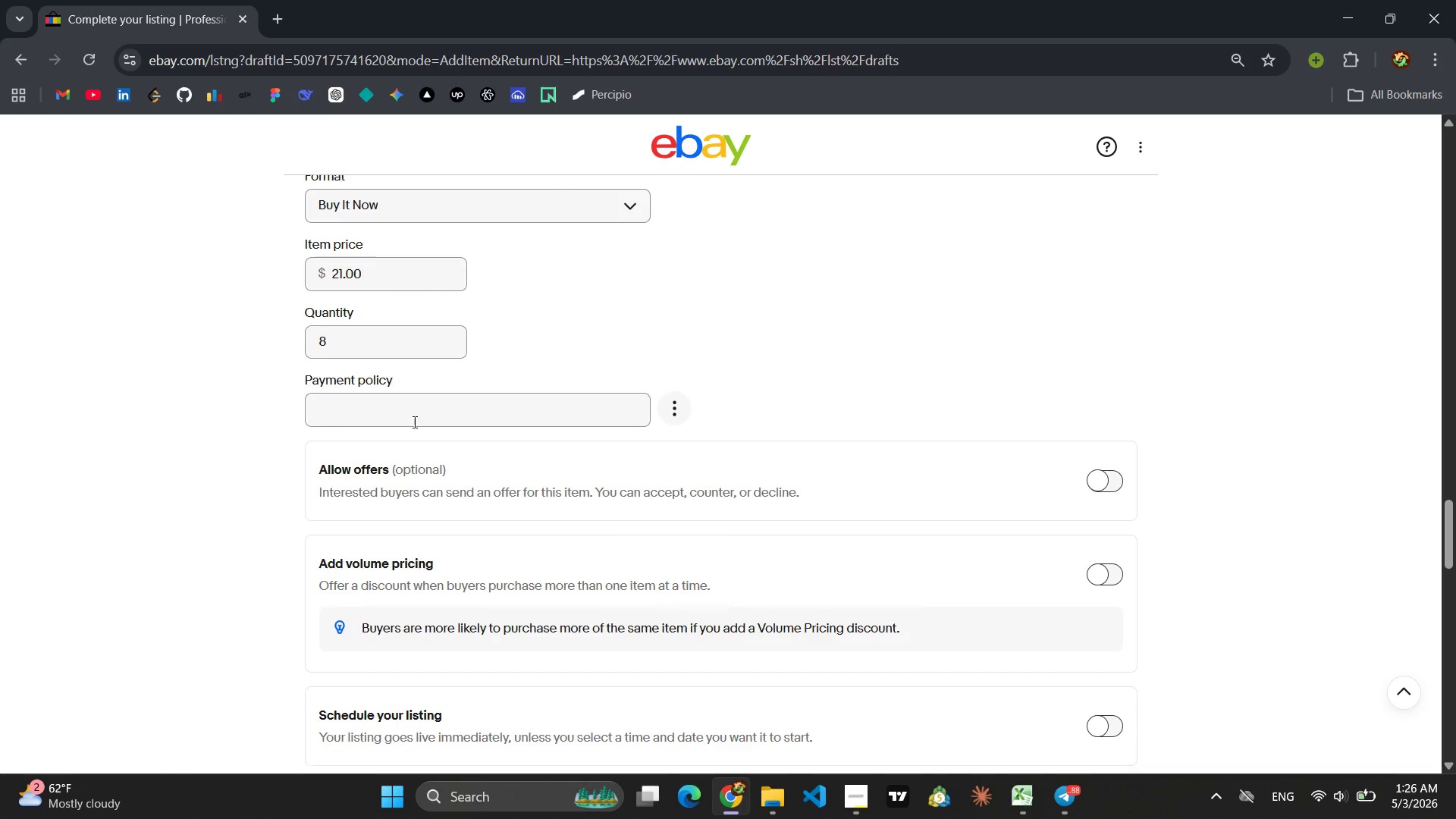 
left_click([397, 410])
 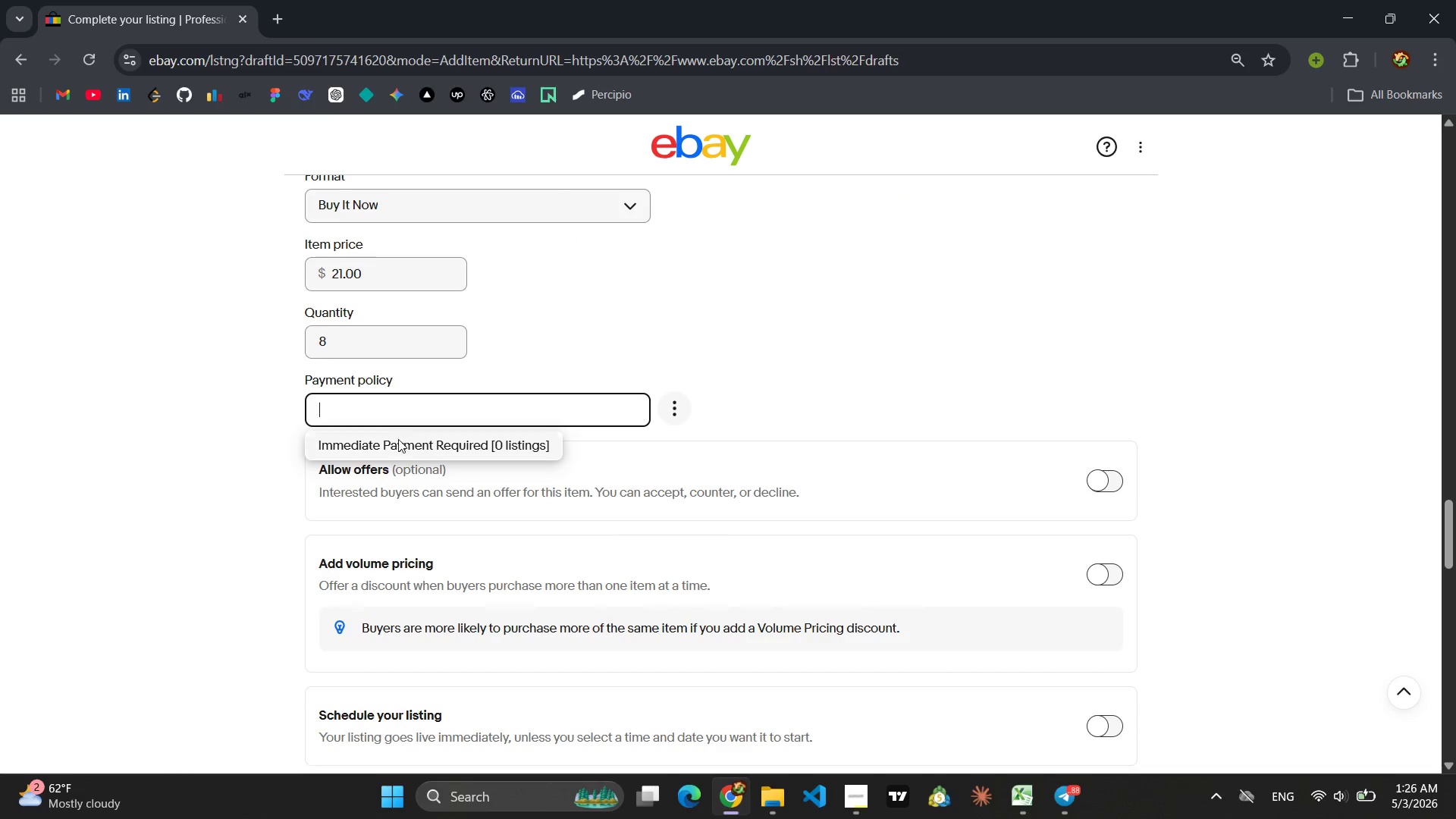 
left_click([397, 439])
 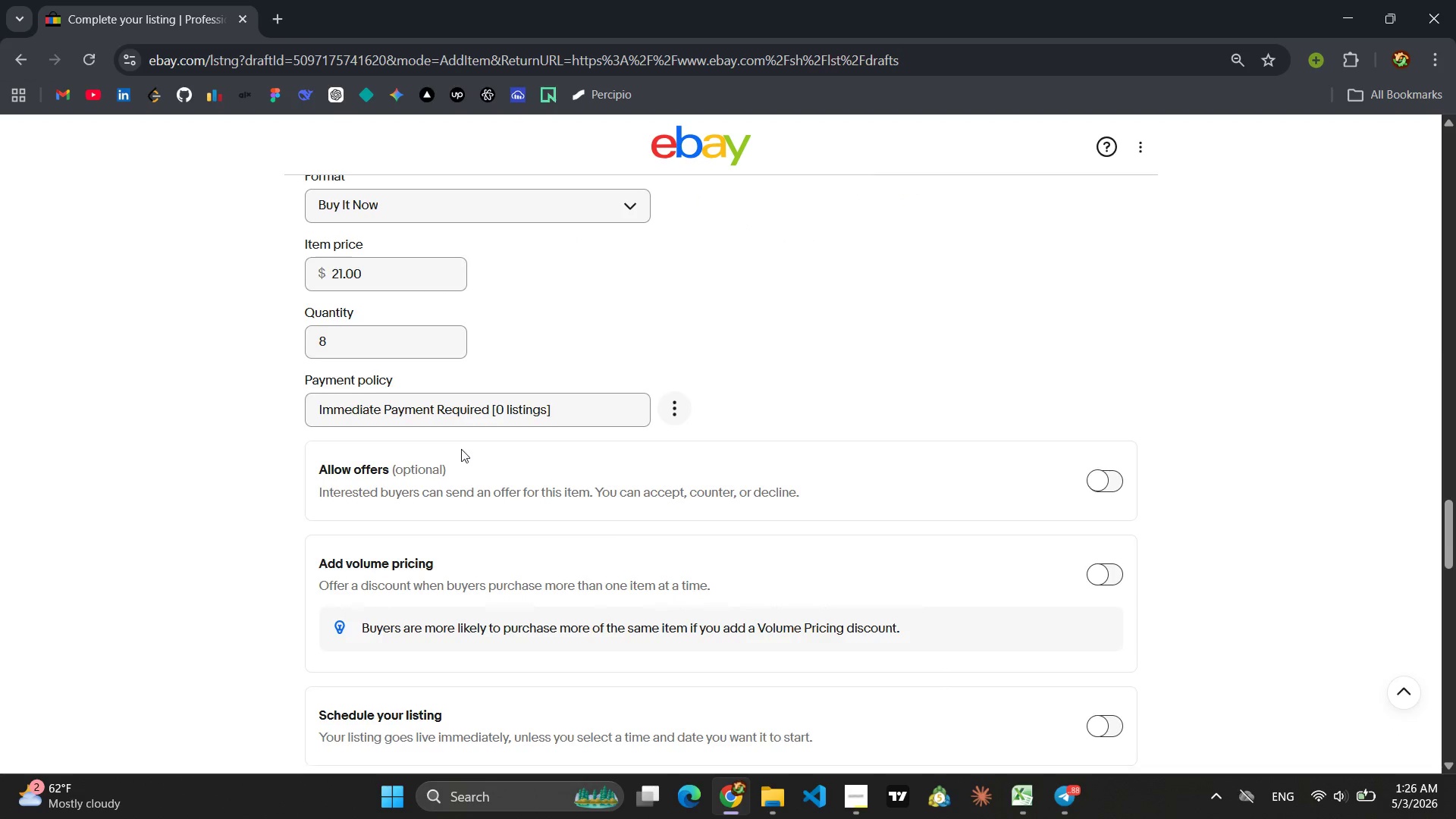 
scroll: coordinate [491, 545], scroll_direction: down, amount: 4.0
 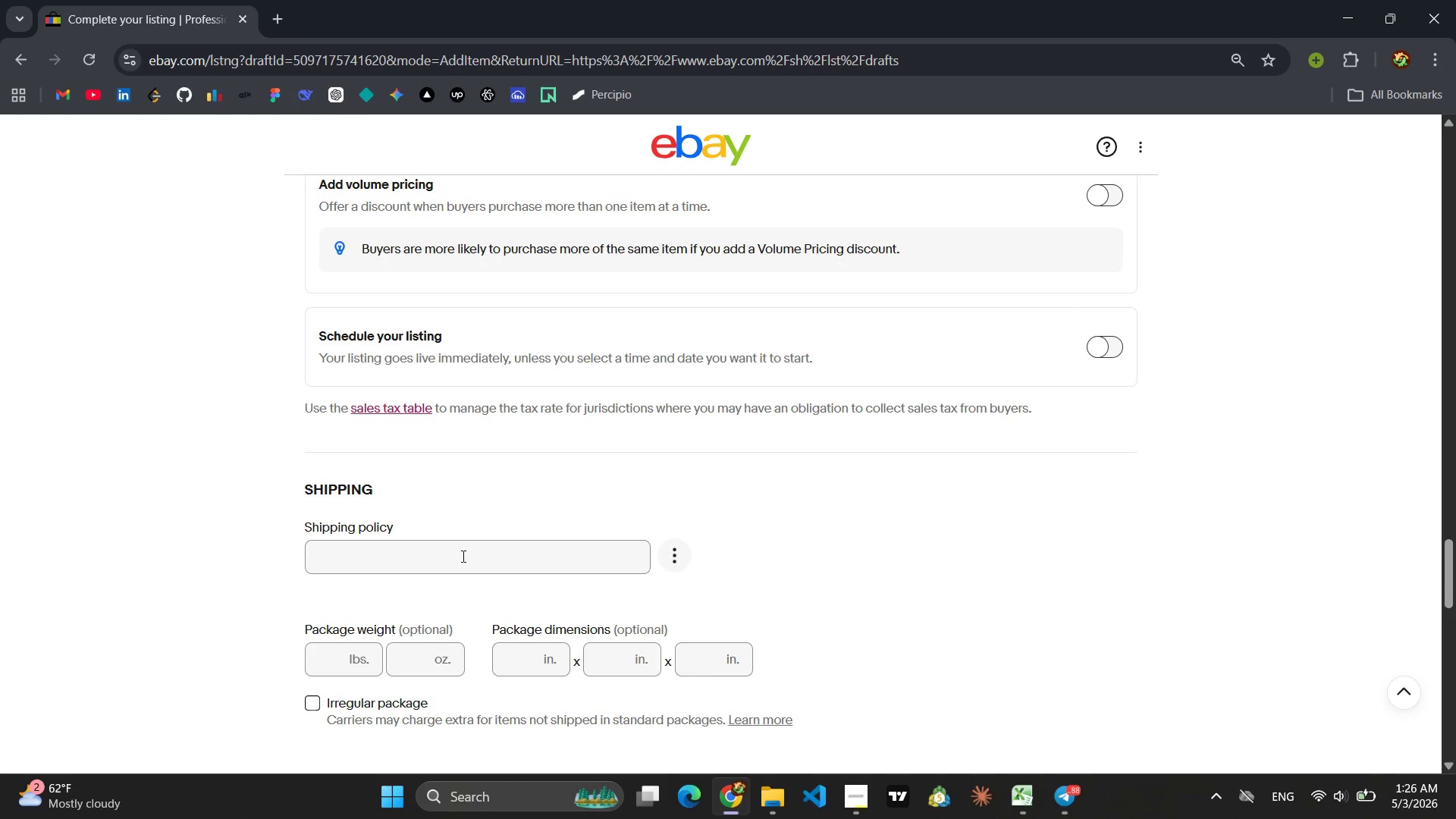 
left_click([462, 556])
 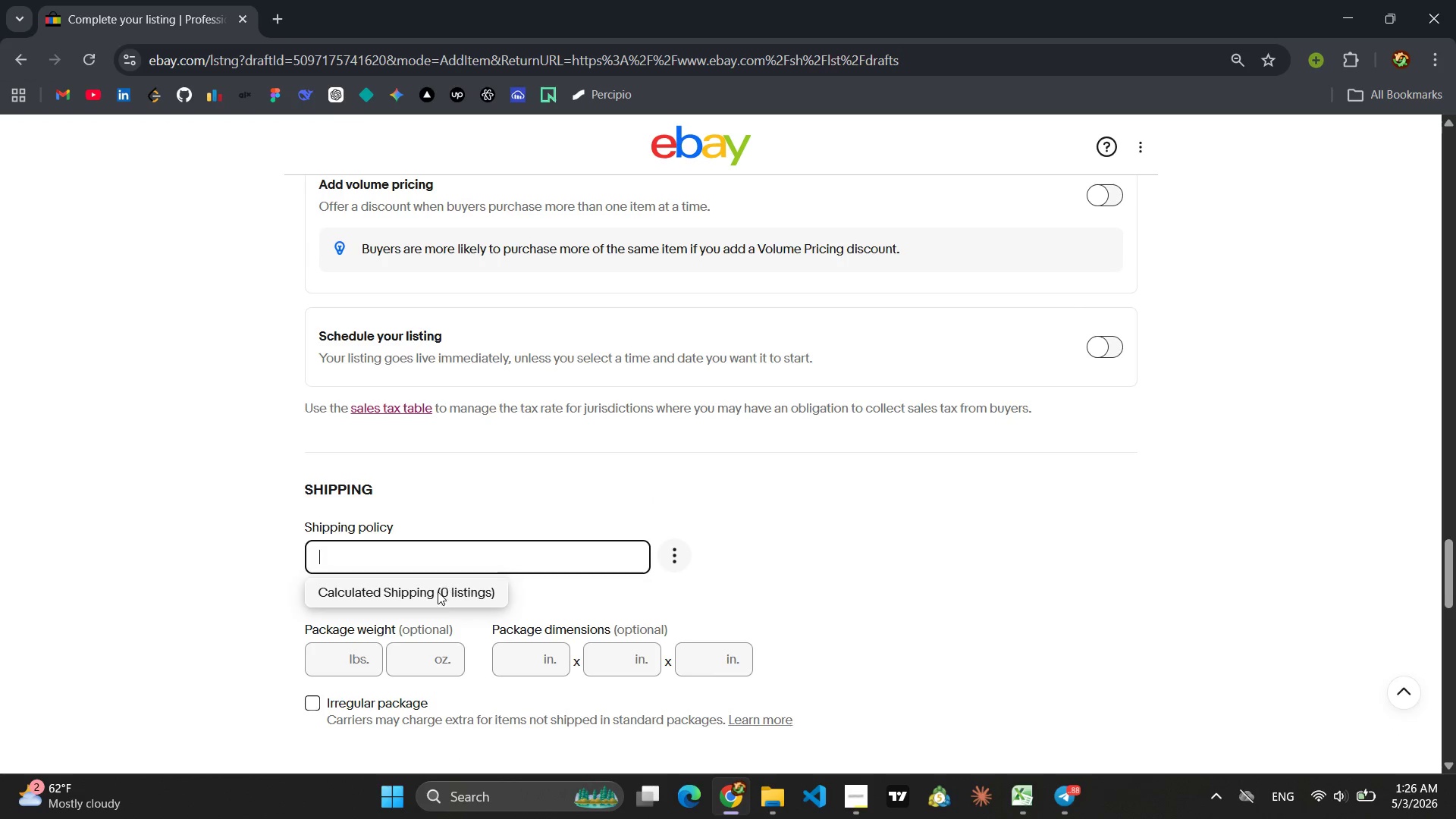 
left_click([438, 592])
 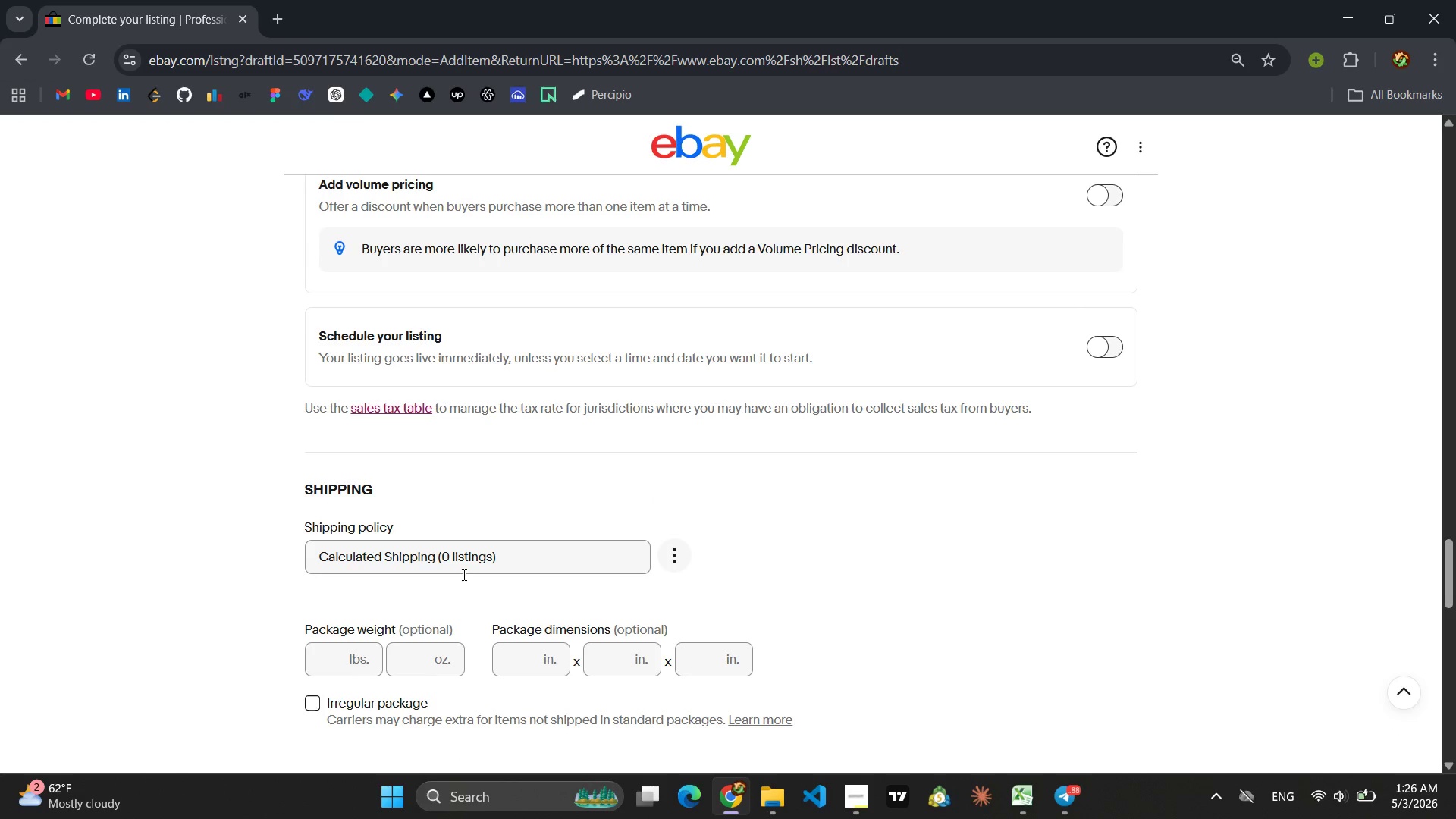 
scroll: coordinate [496, 547], scroll_direction: down, amount: 6.0
 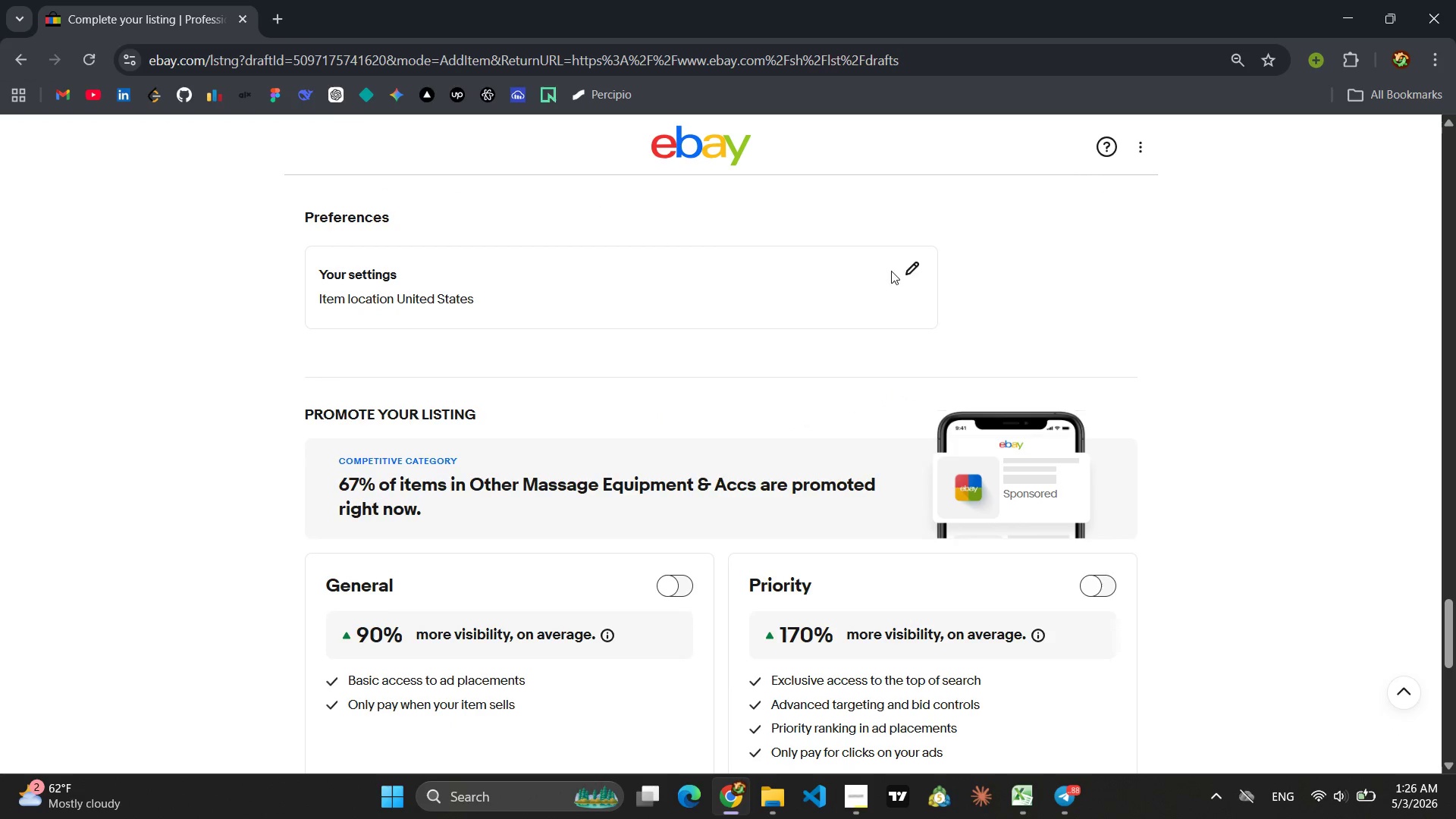 
left_click([896, 268])
 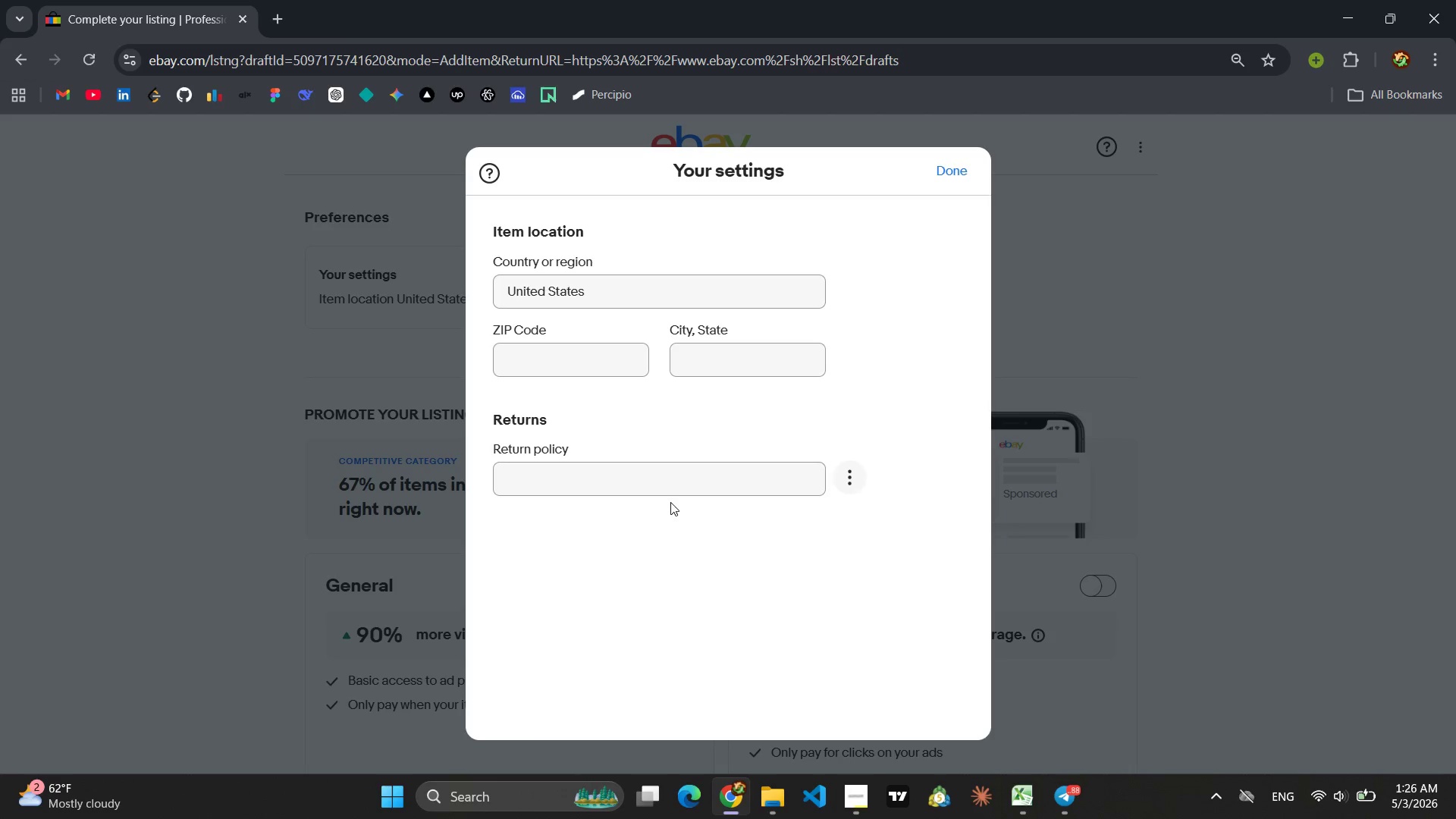 
left_click([633, 480])
 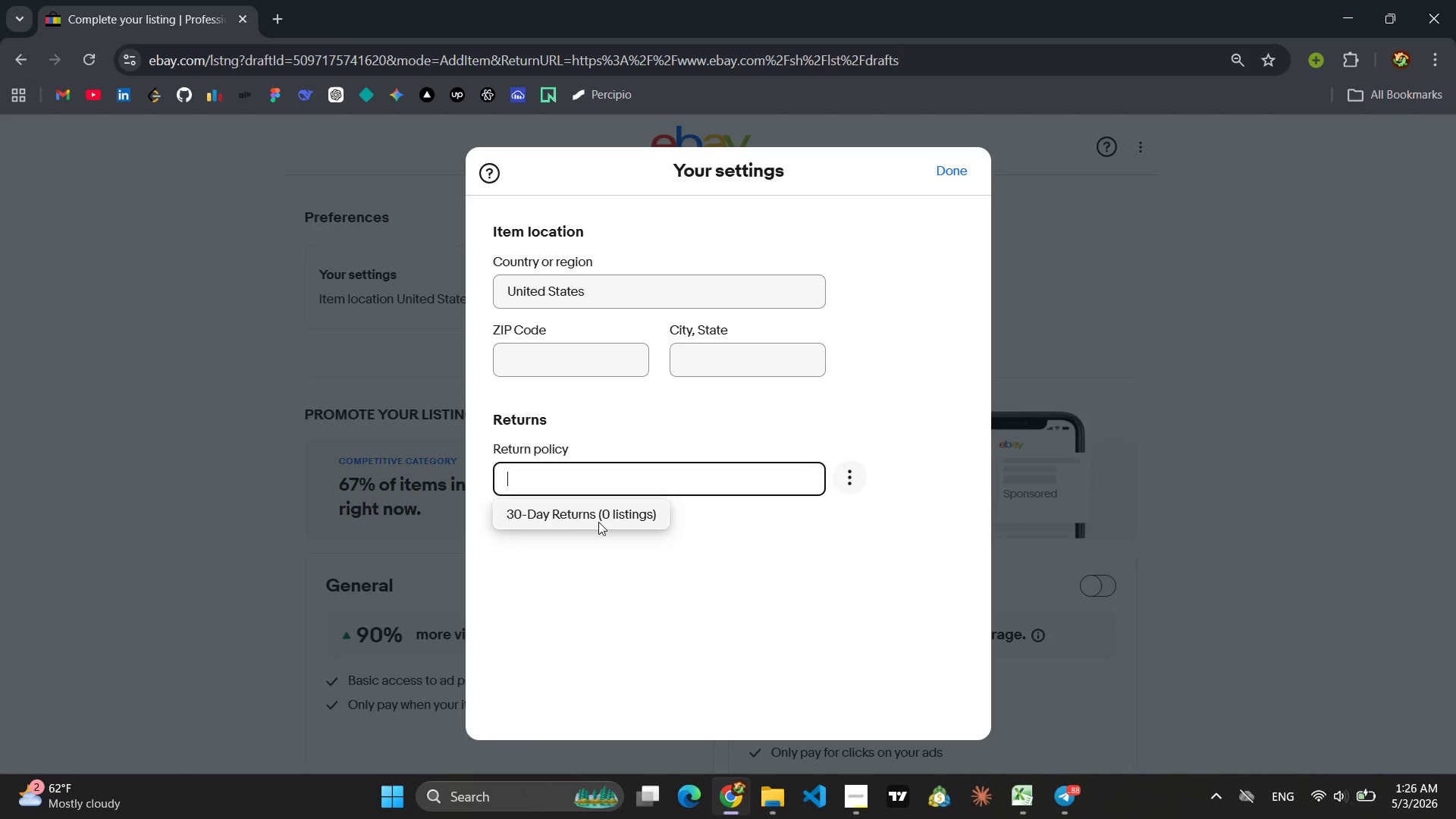 
left_click([598, 522])
 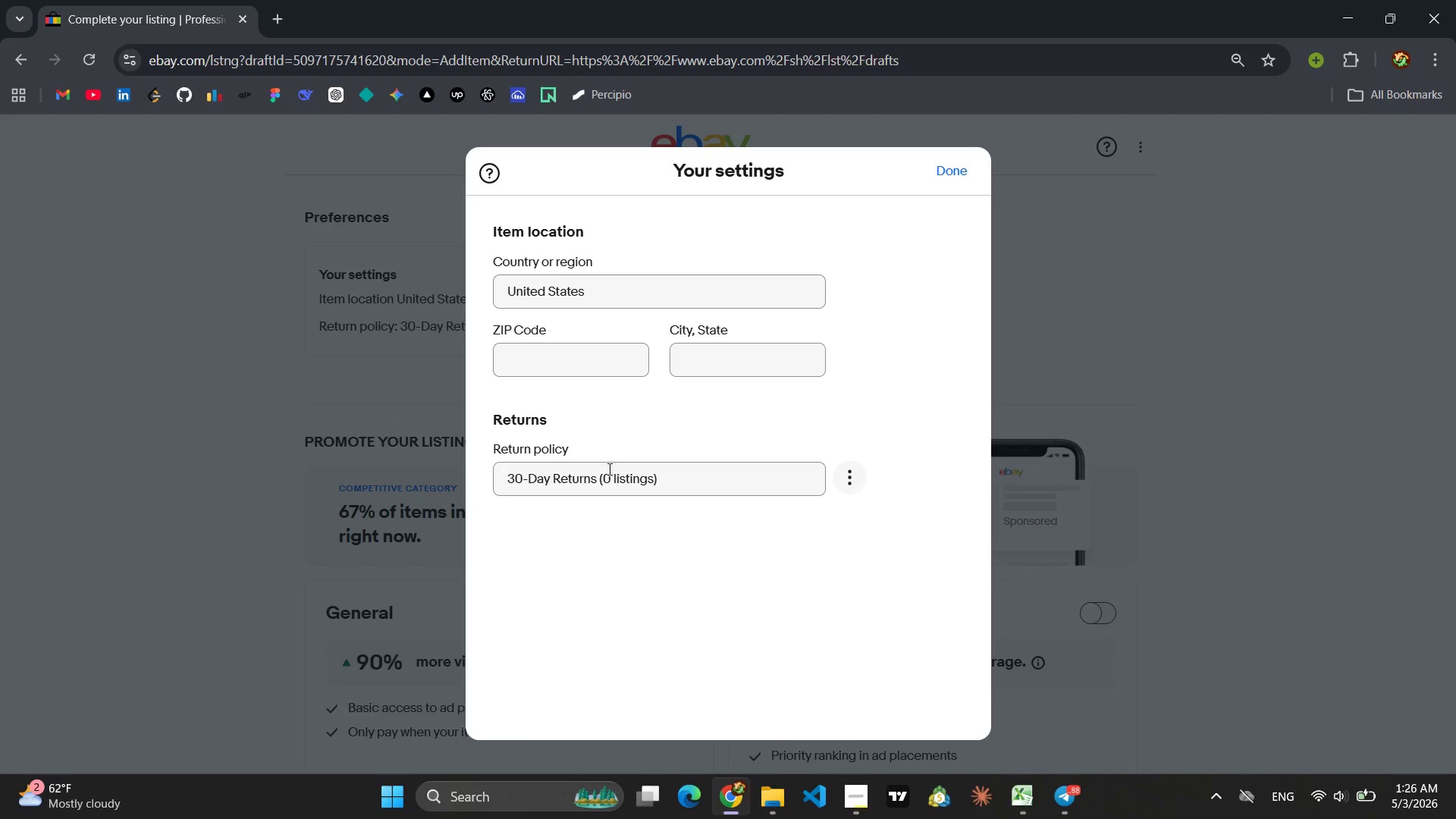 
mouse_move([579, 357])
 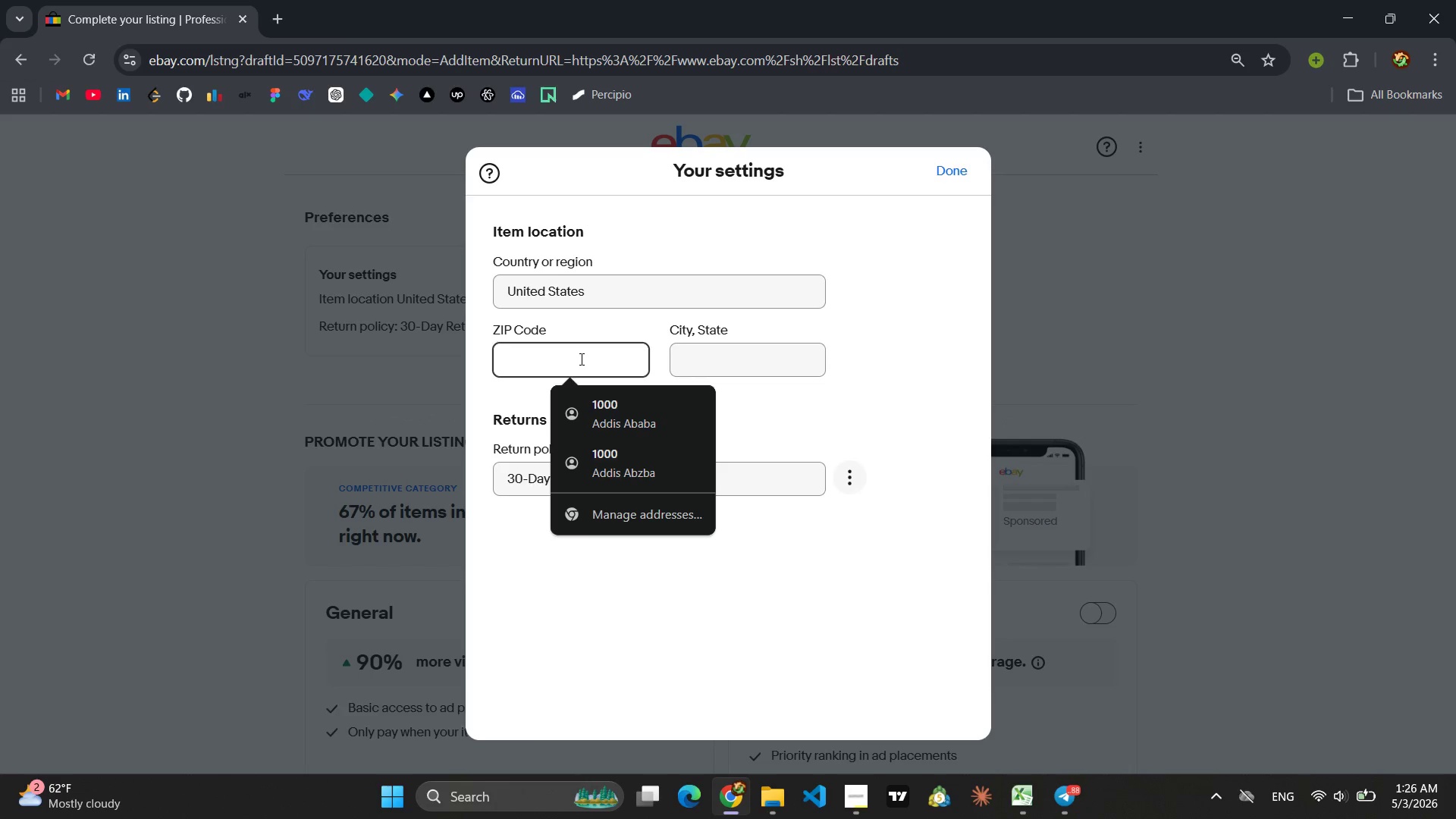 
key(9)
 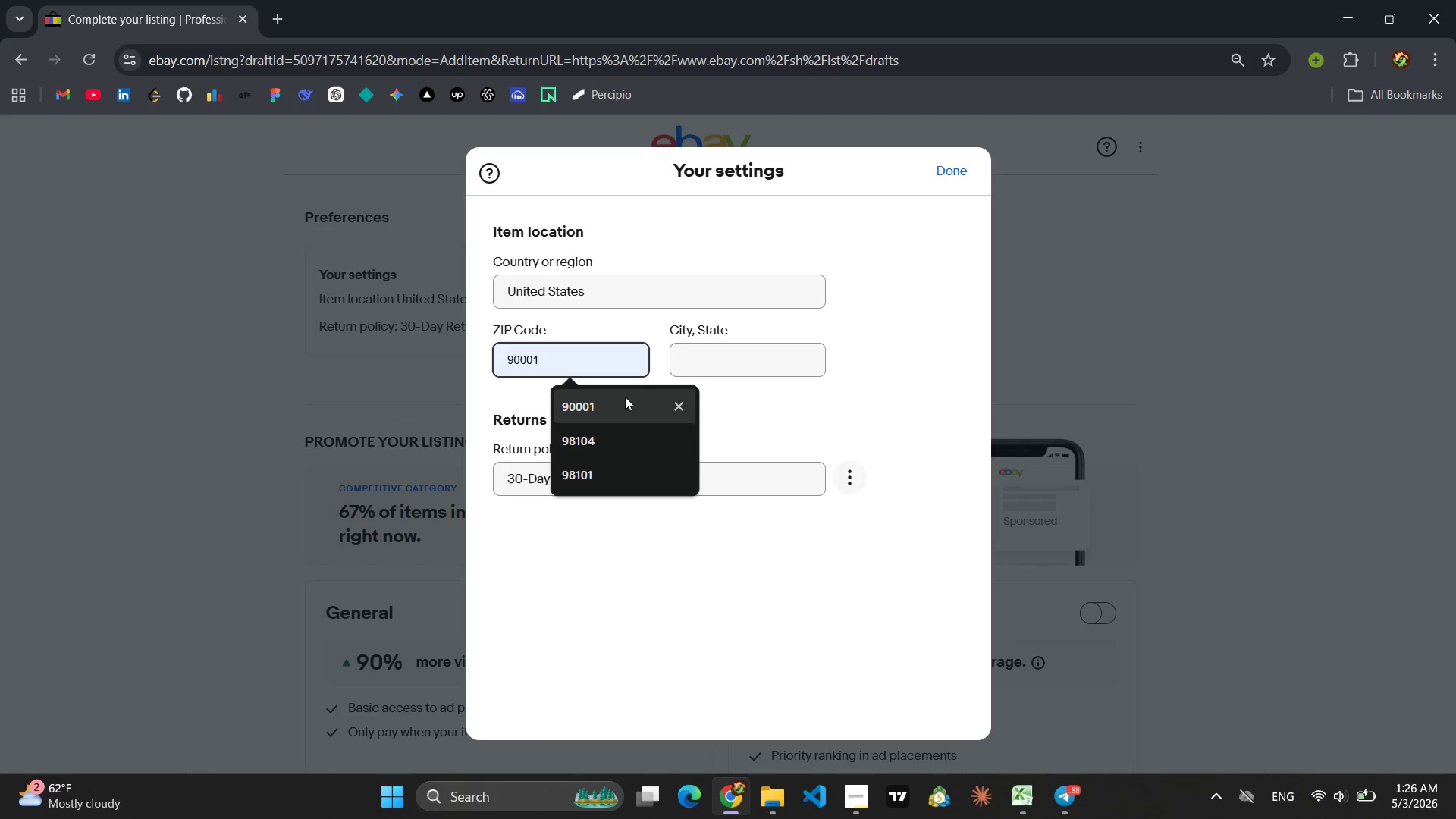 
left_click([623, 400])
 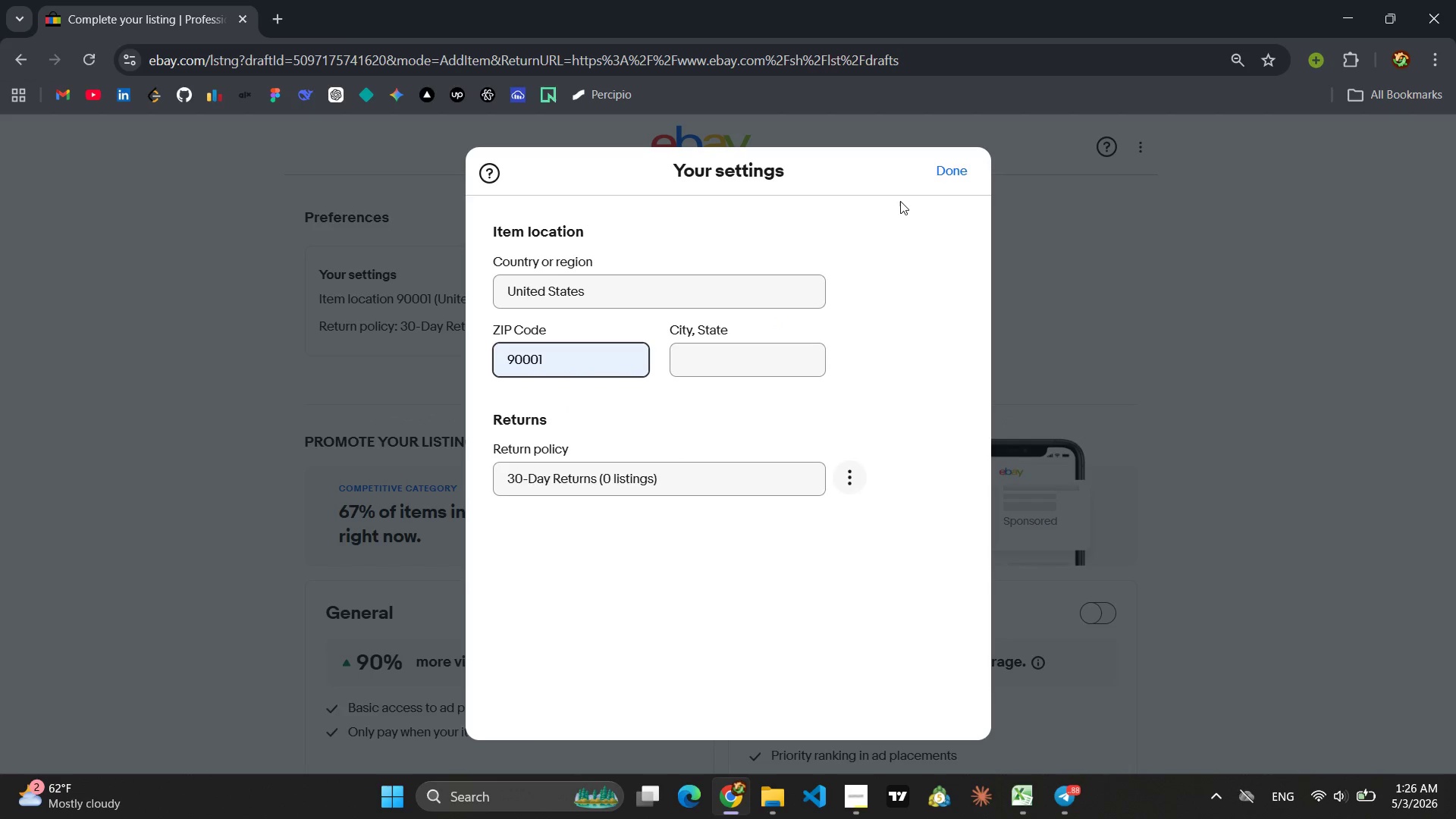 
left_click([961, 168])
 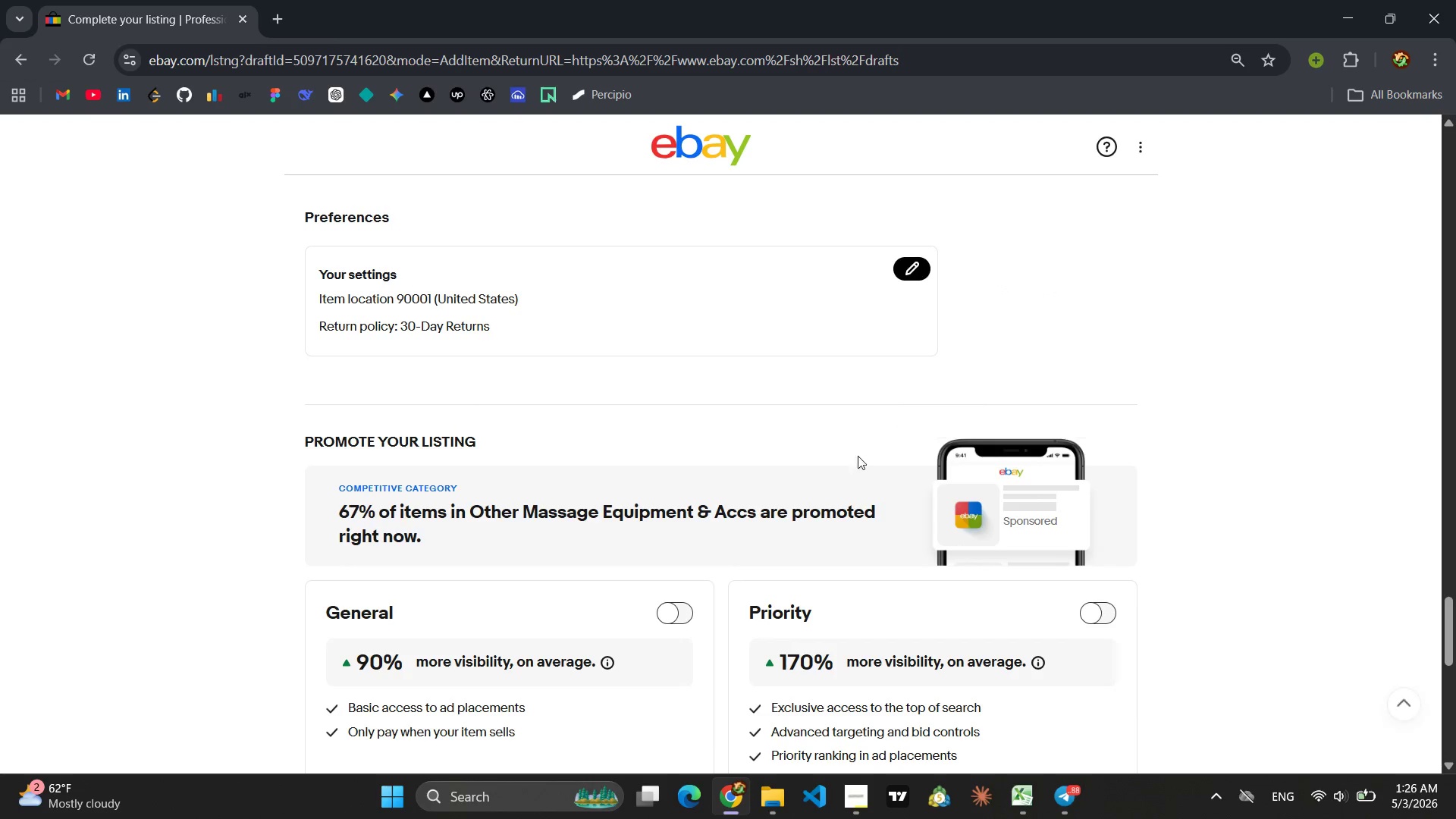 
scroll: coordinate [846, 465], scroll_direction: down, amount: 9.0
 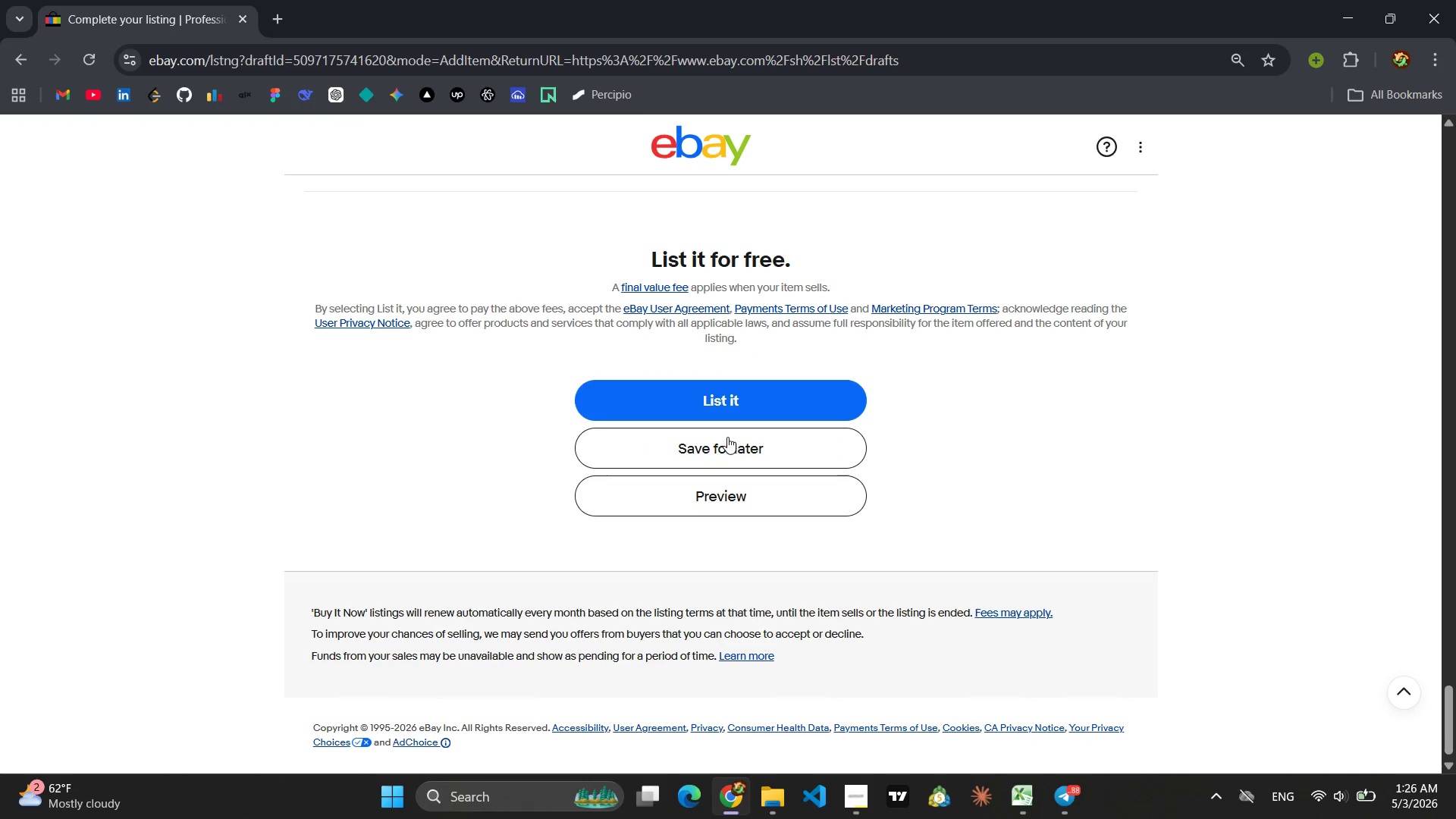 
left_click([727, 437])
 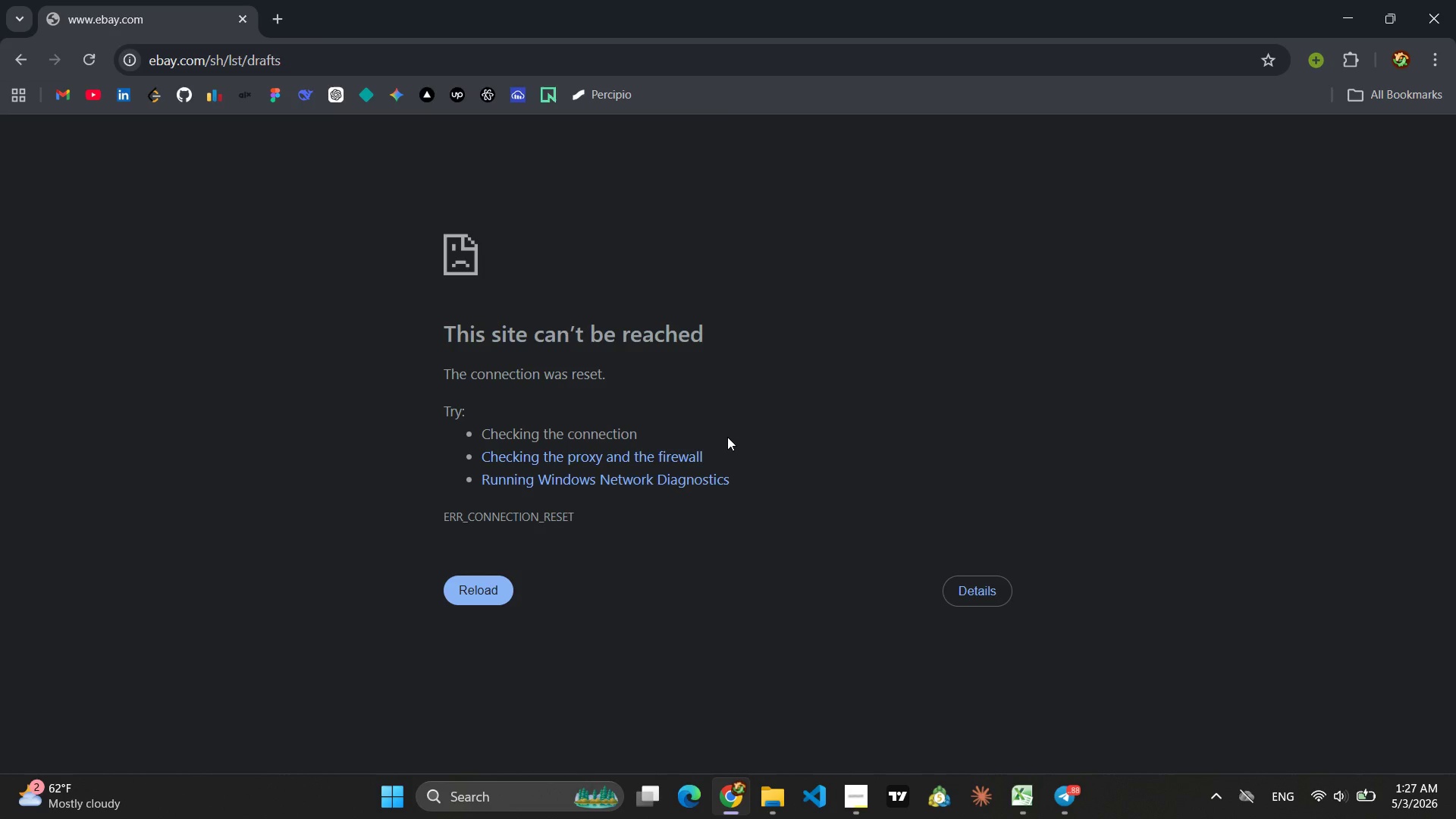 
wait(78.76)
 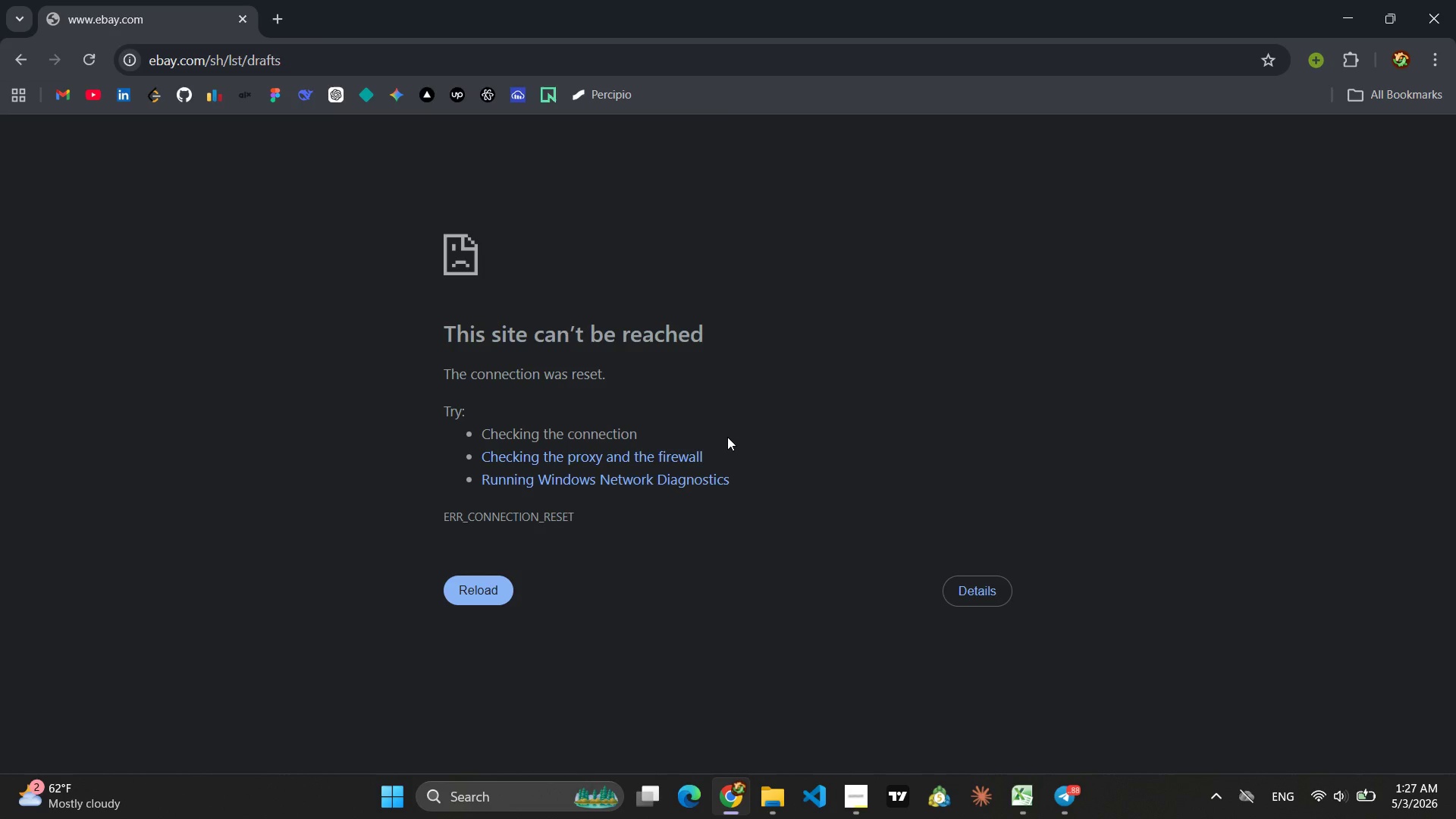 
left_click([81, 55])
 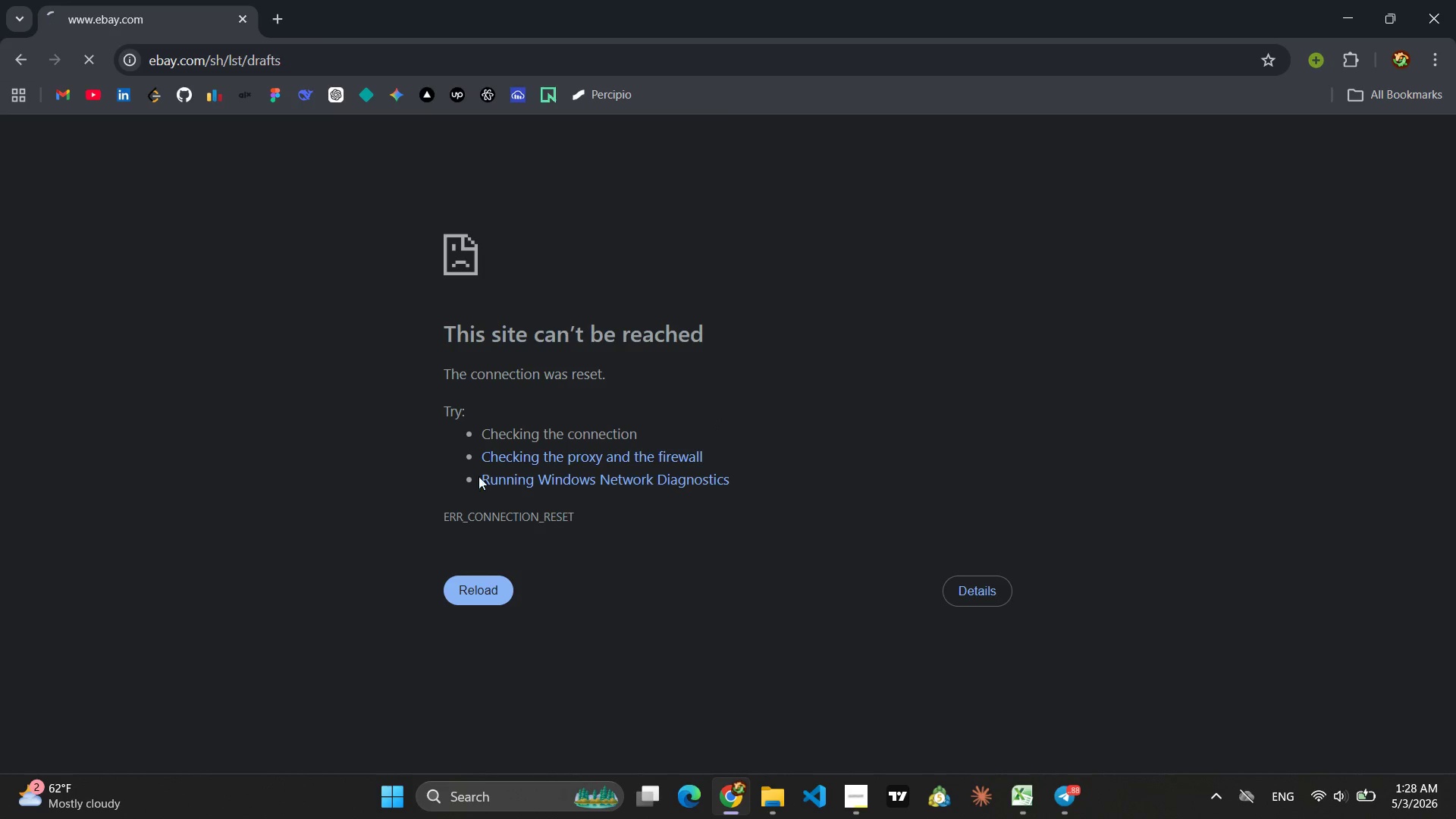 
left_click([854, 792])